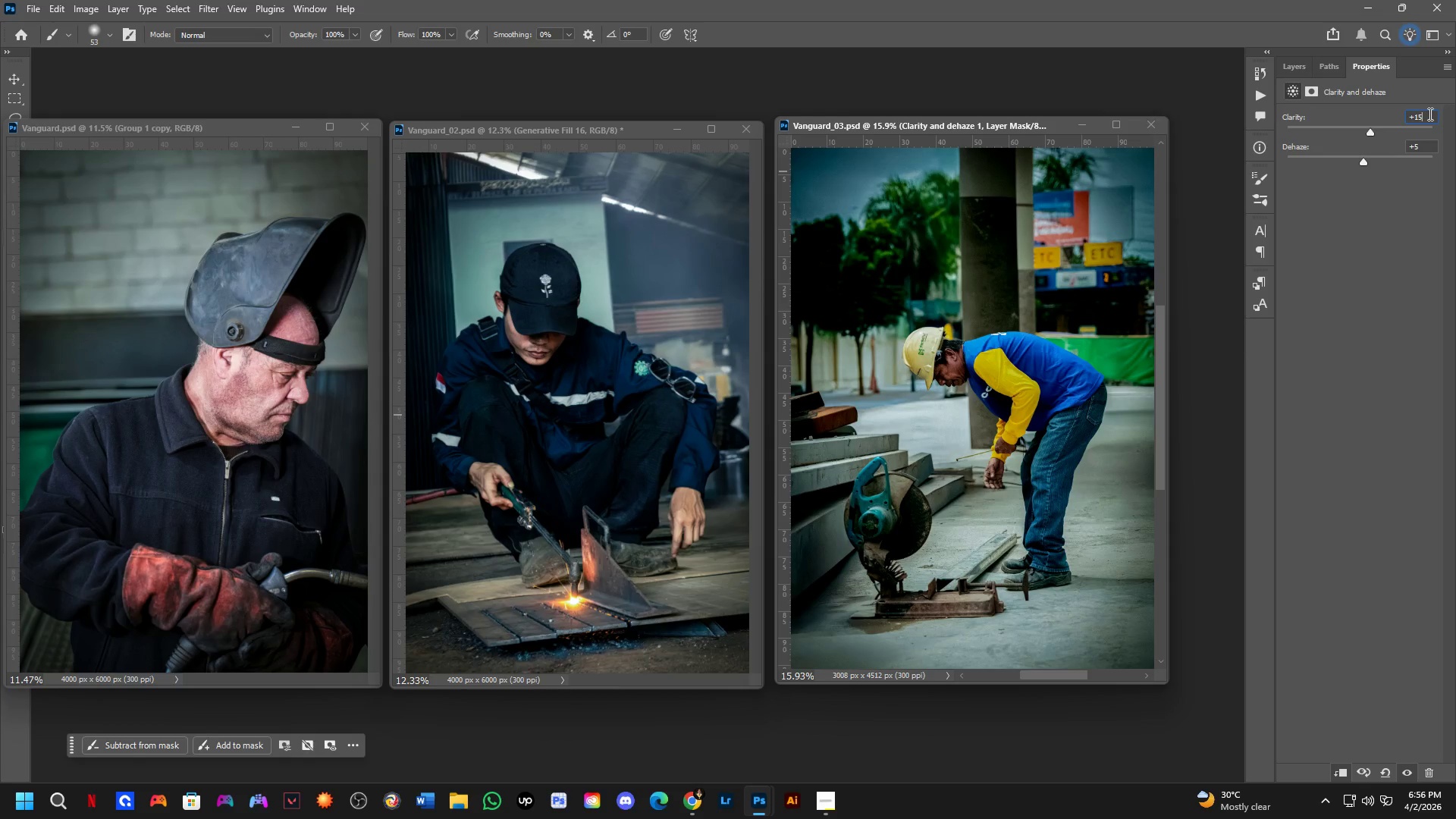 
key(Backspace)
 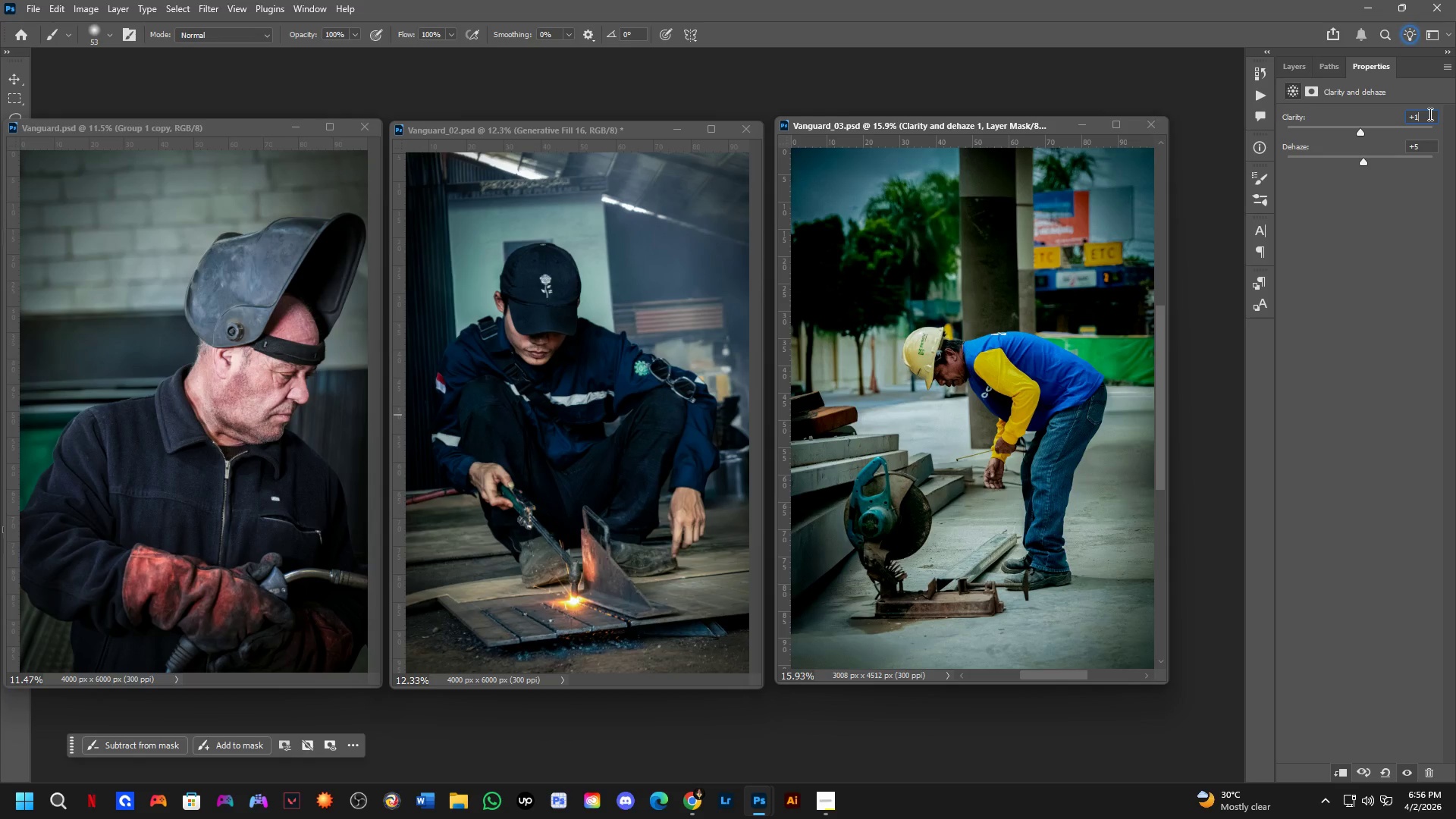 
key(Numpad0)
 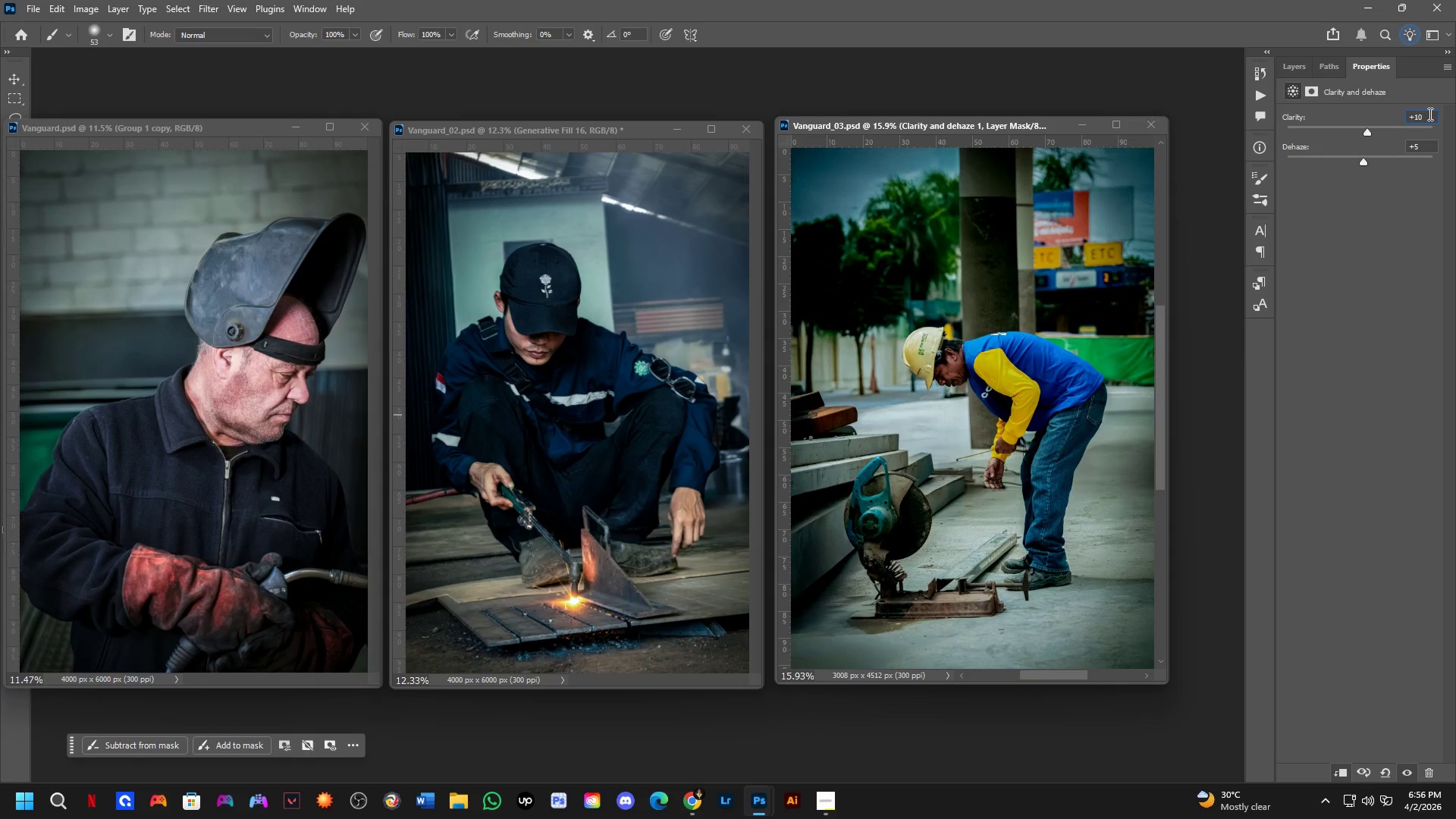 
key(NumpadEnter)
 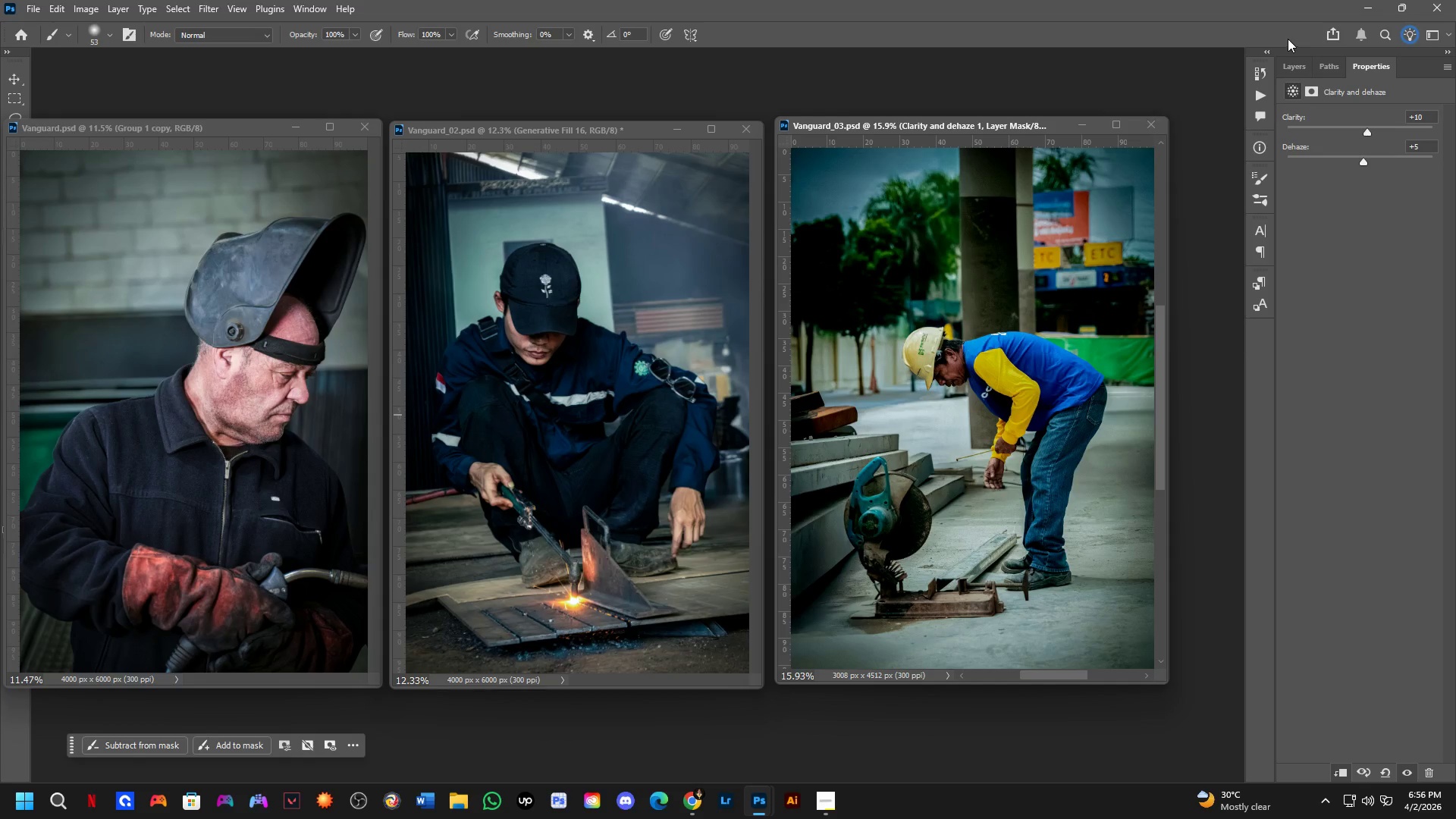 
left_click([1284, 67])
 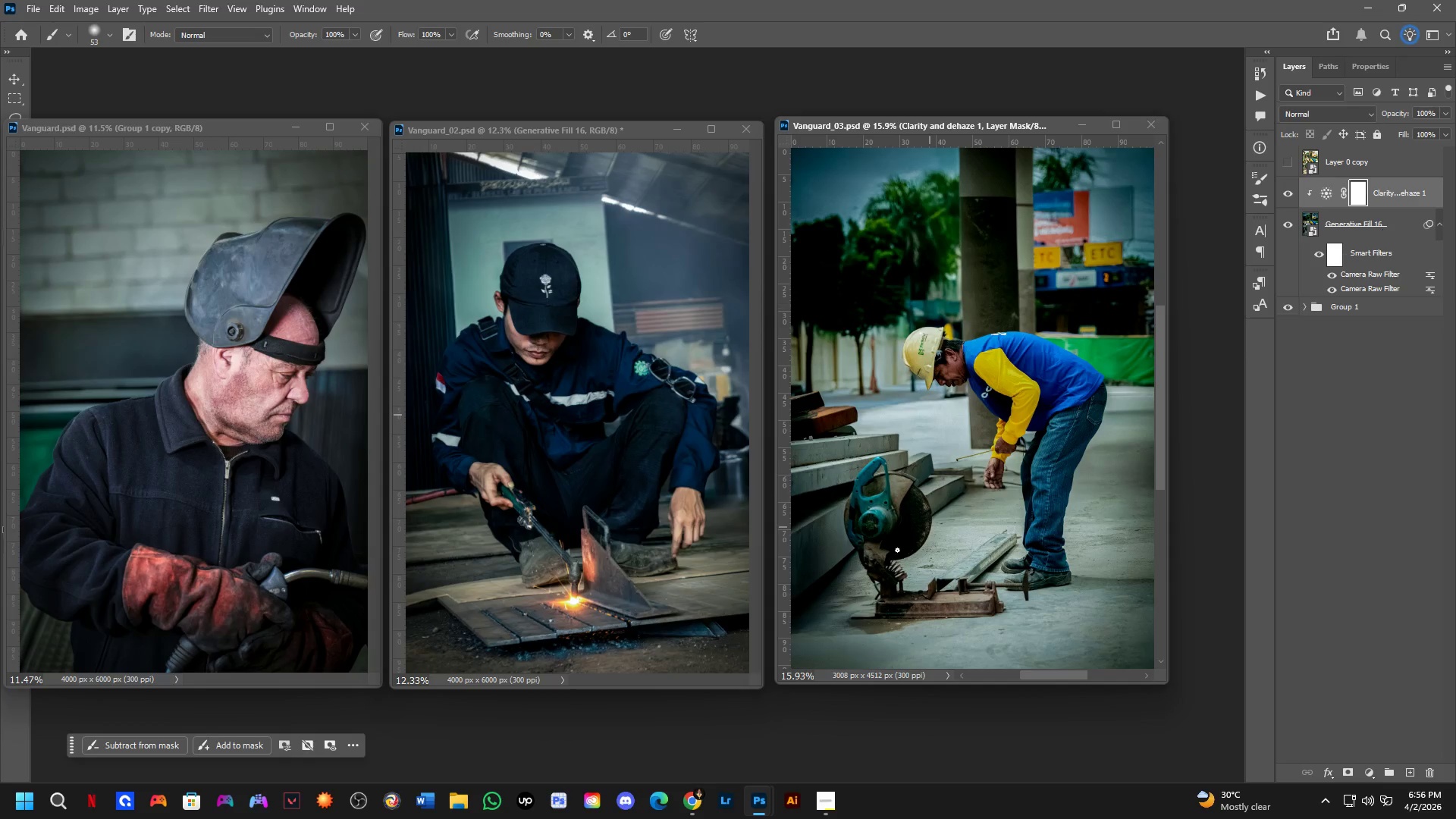 
wait(6.88)
 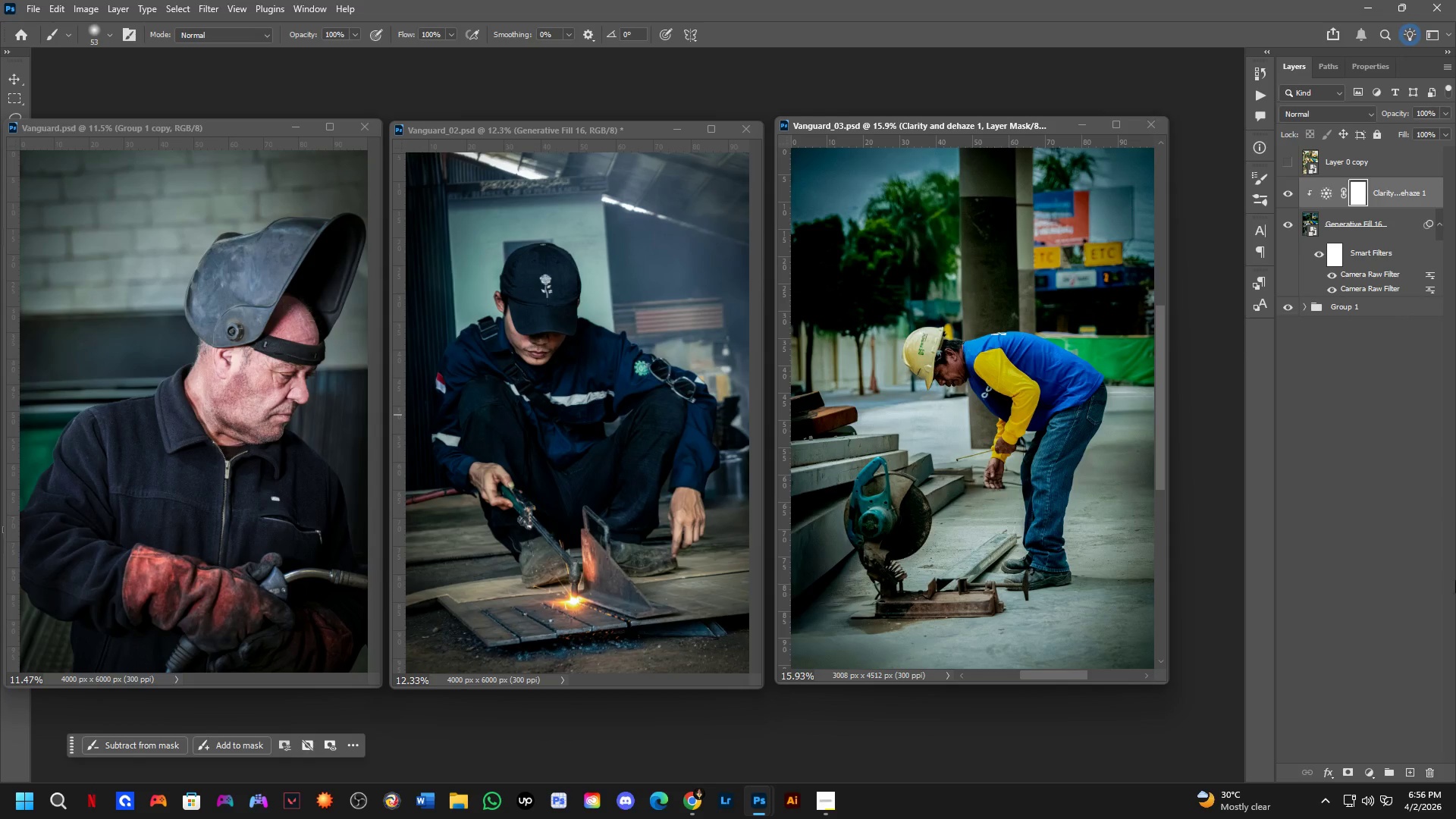 
hold_key(key=ShiftLeft, duration=0.69)
 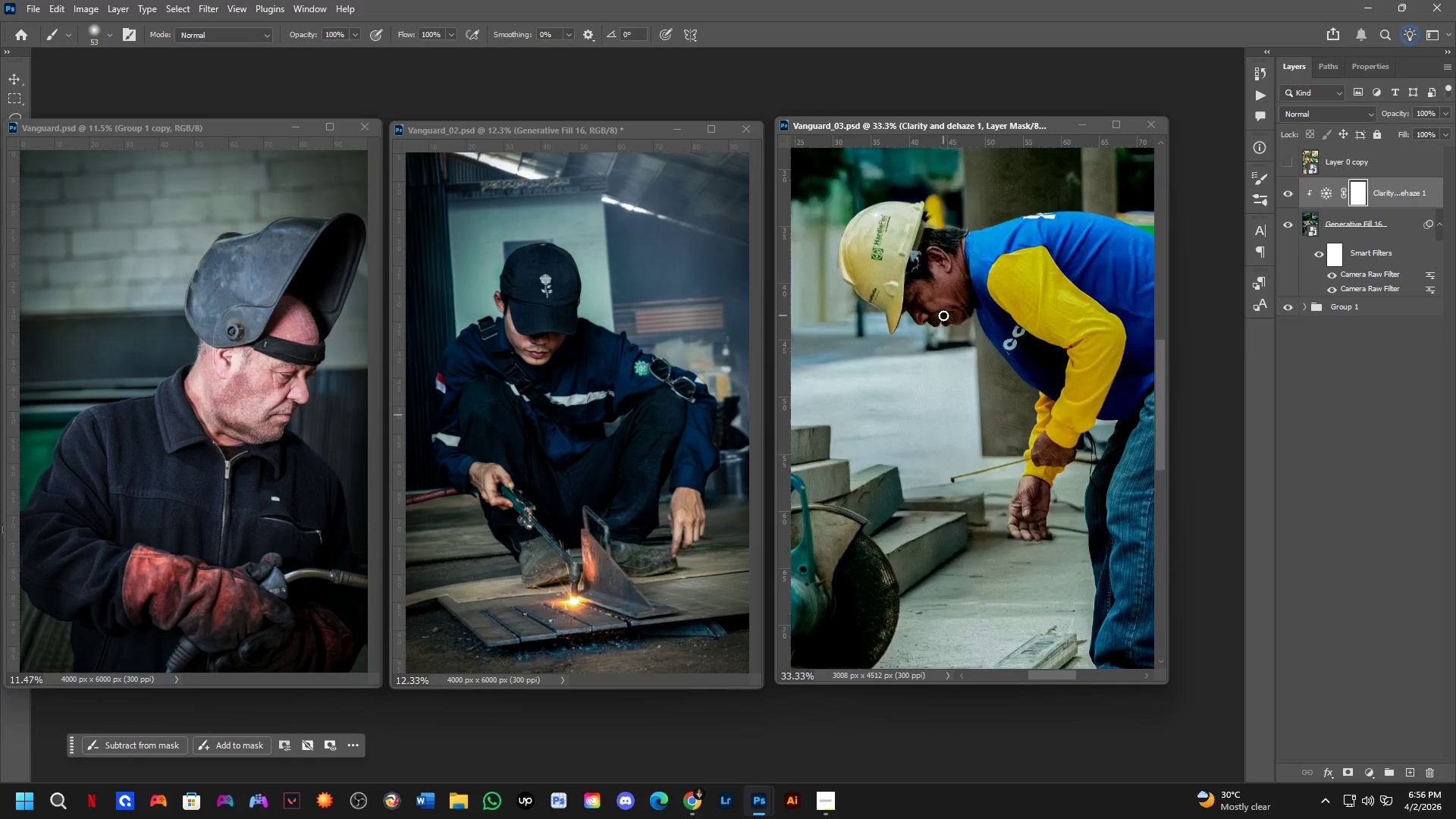 
key(Shift+ShiftLeft)
 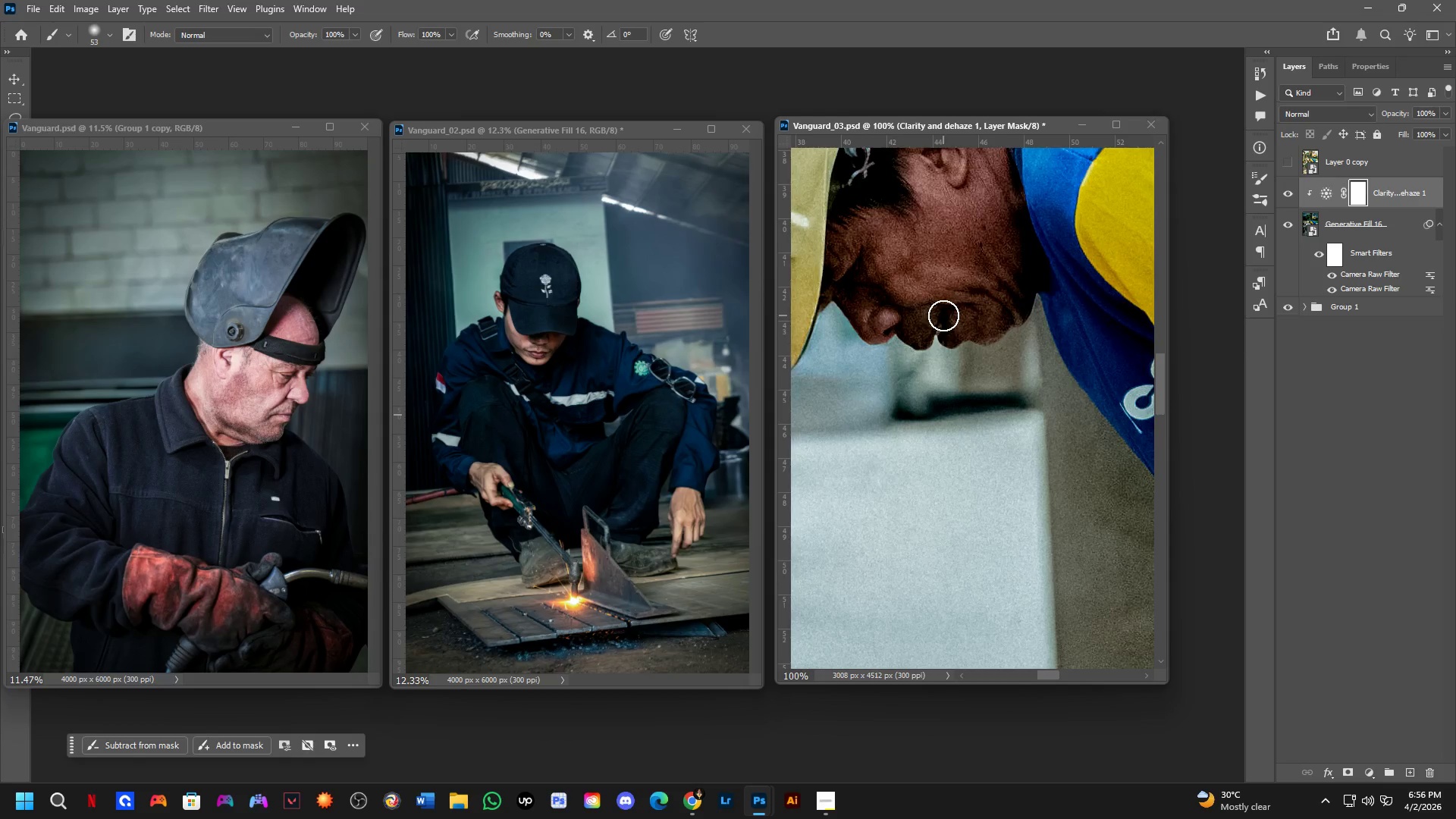 
scroll: coordinate [963, 346], scroll_direction: up, amount: 9.0
 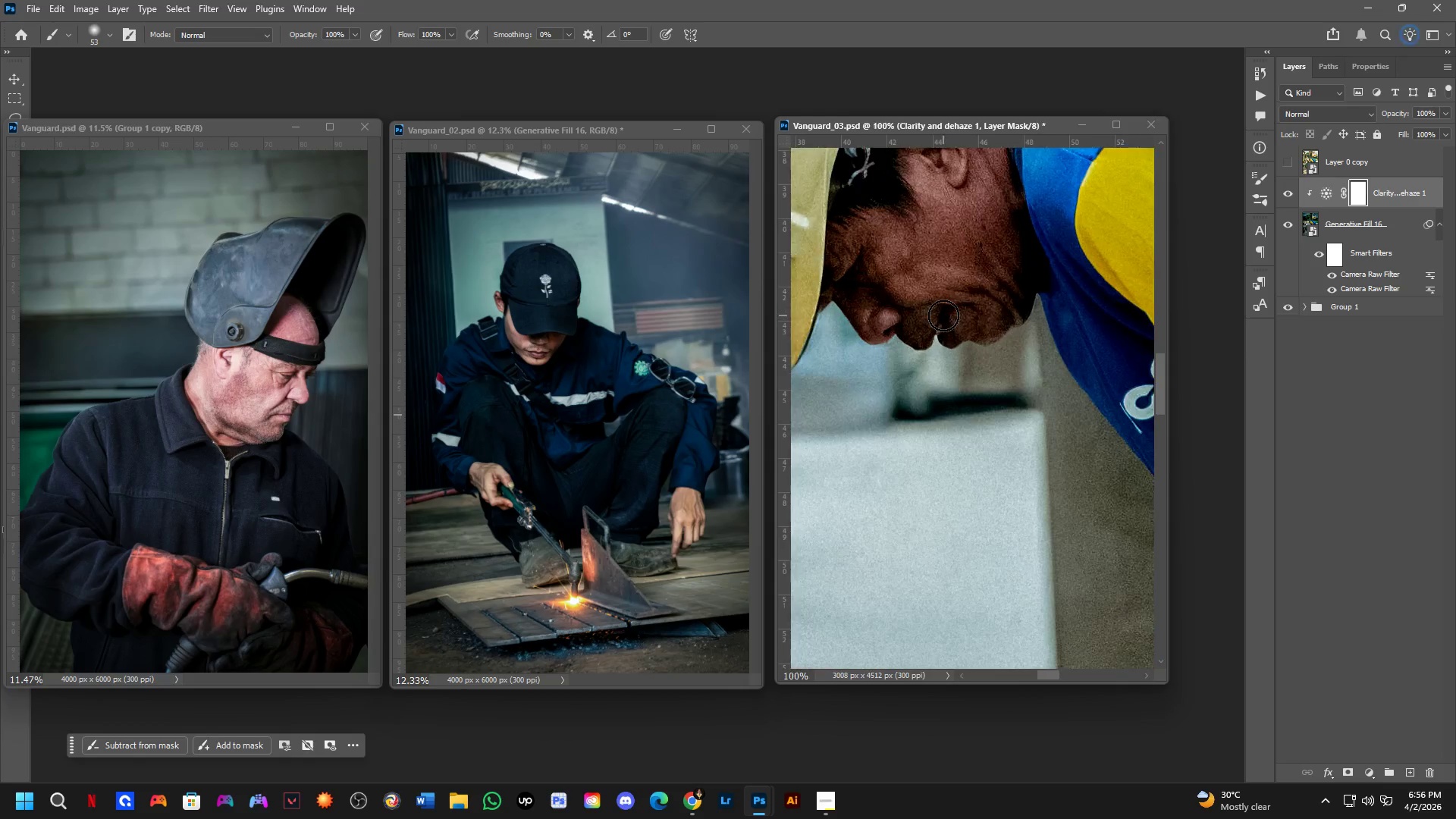 
hold_key(key=Space, duration=0.41)
 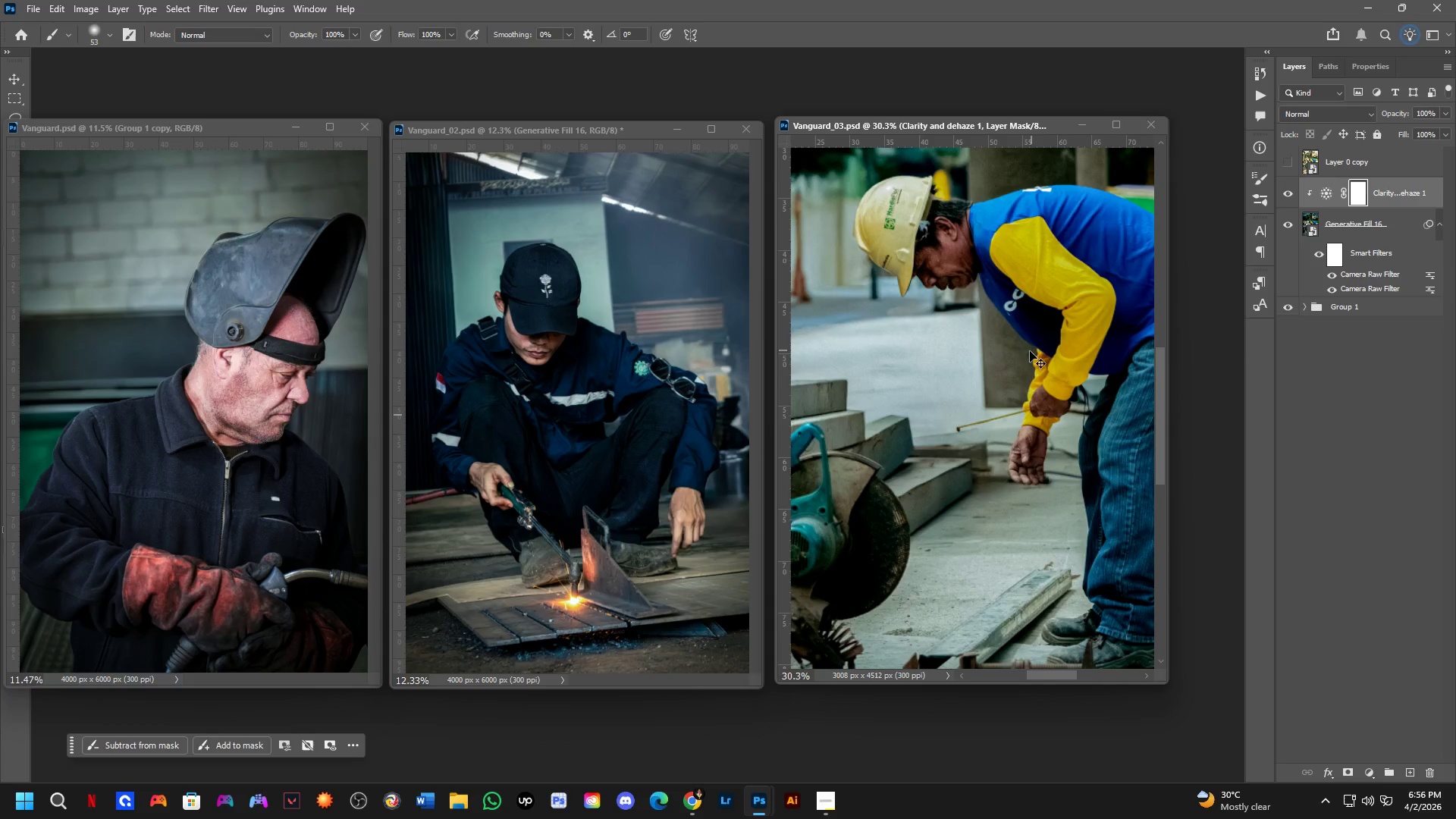 
left_click_drag(start_coordinate=[1051, 367], to_coordinate=[1058, 331])
 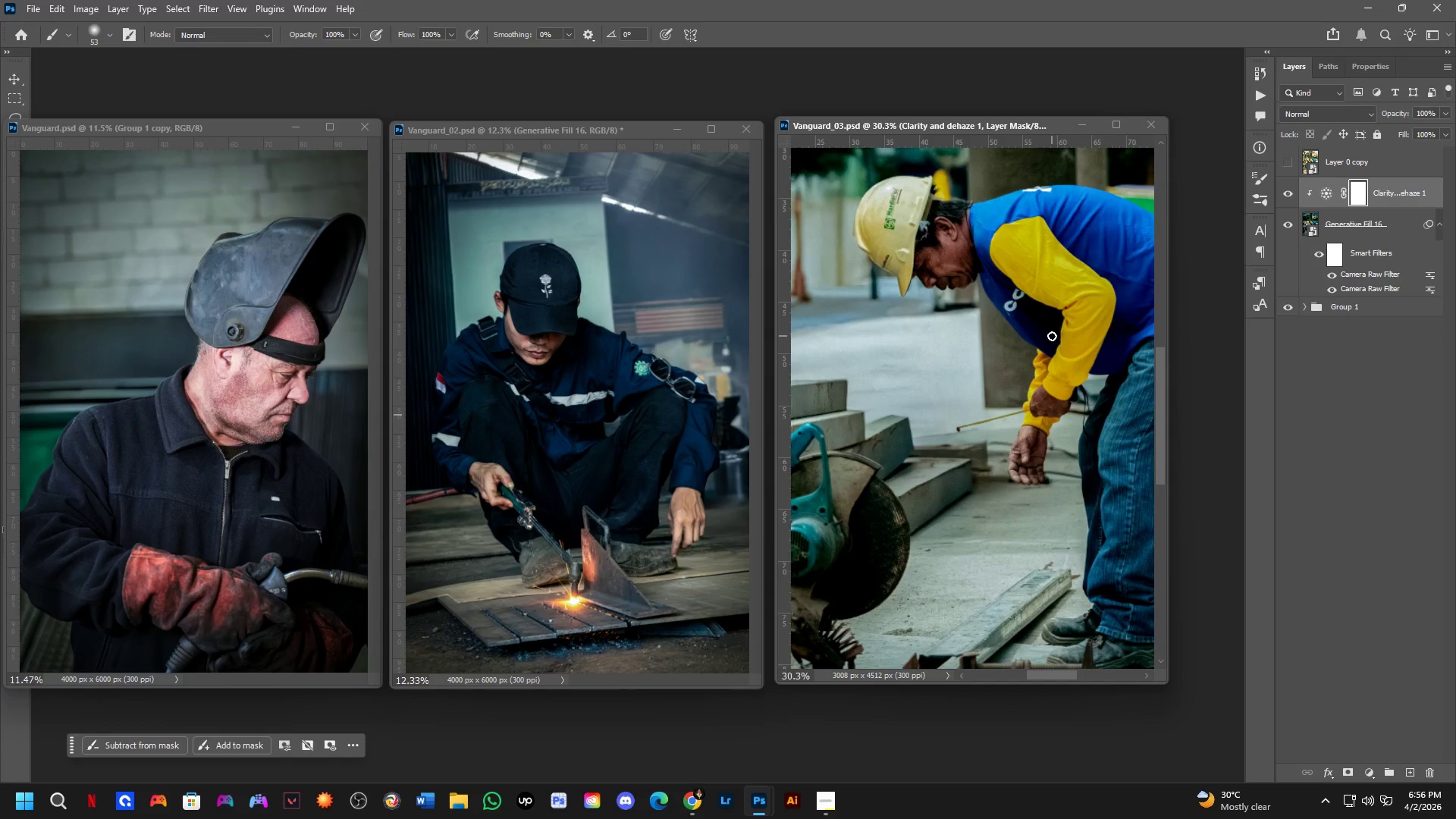 
scroll: coordinate [943, 315], scroll_direction: down, amount: 4.0
 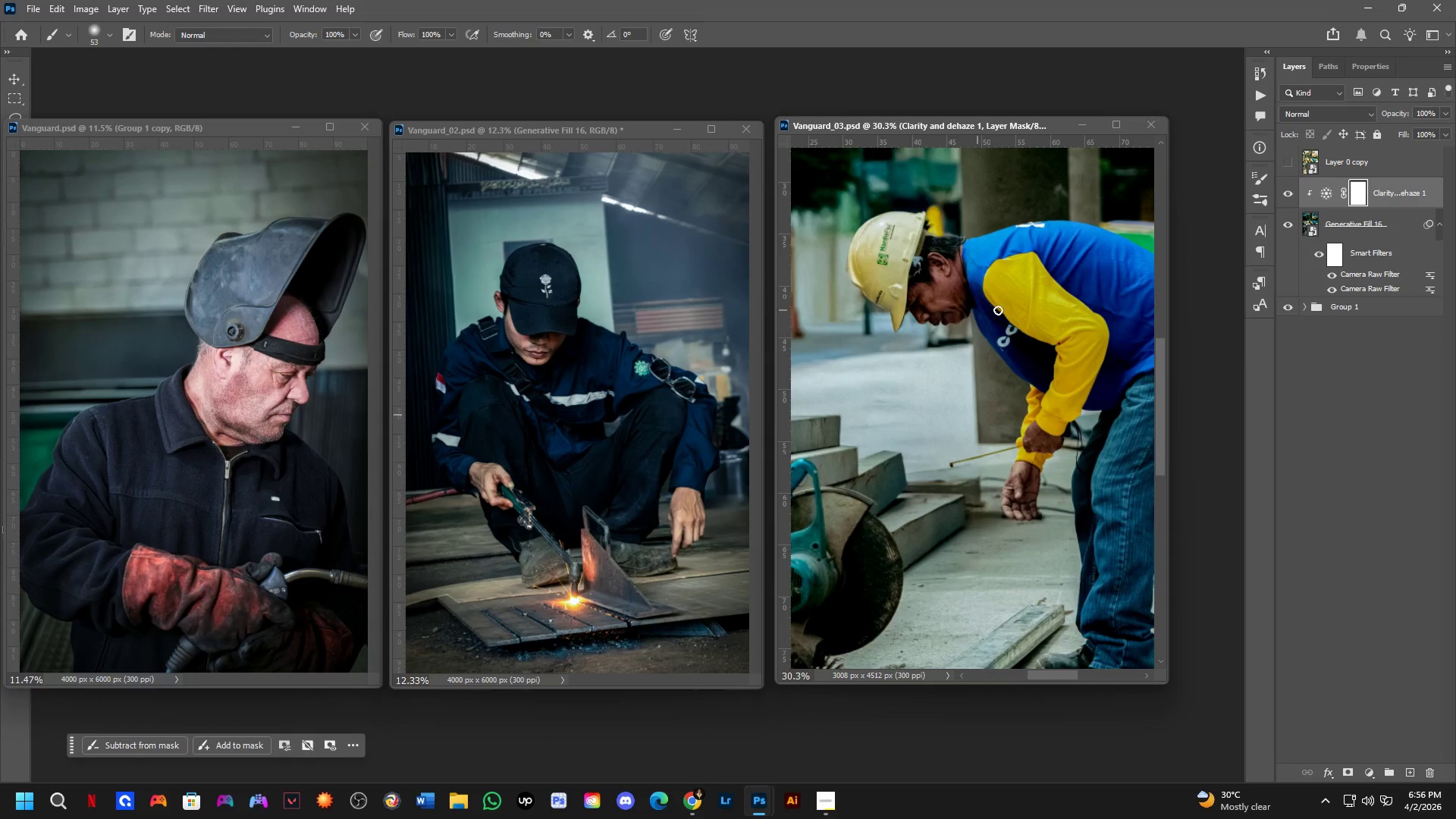 
hold_key(key=ControlLeft, duration=0.34)
 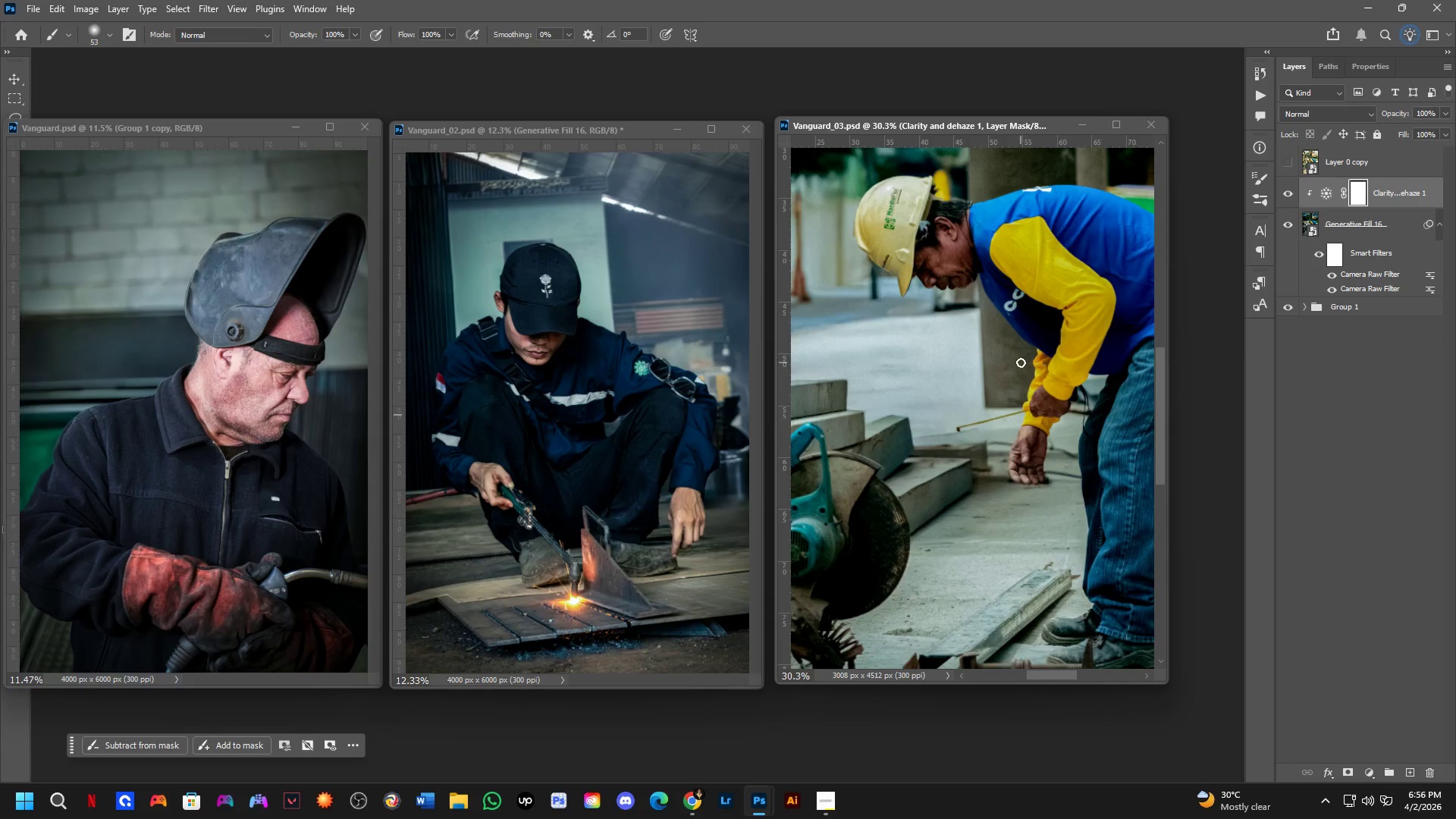 
key(Shift+ShiftLeft)
 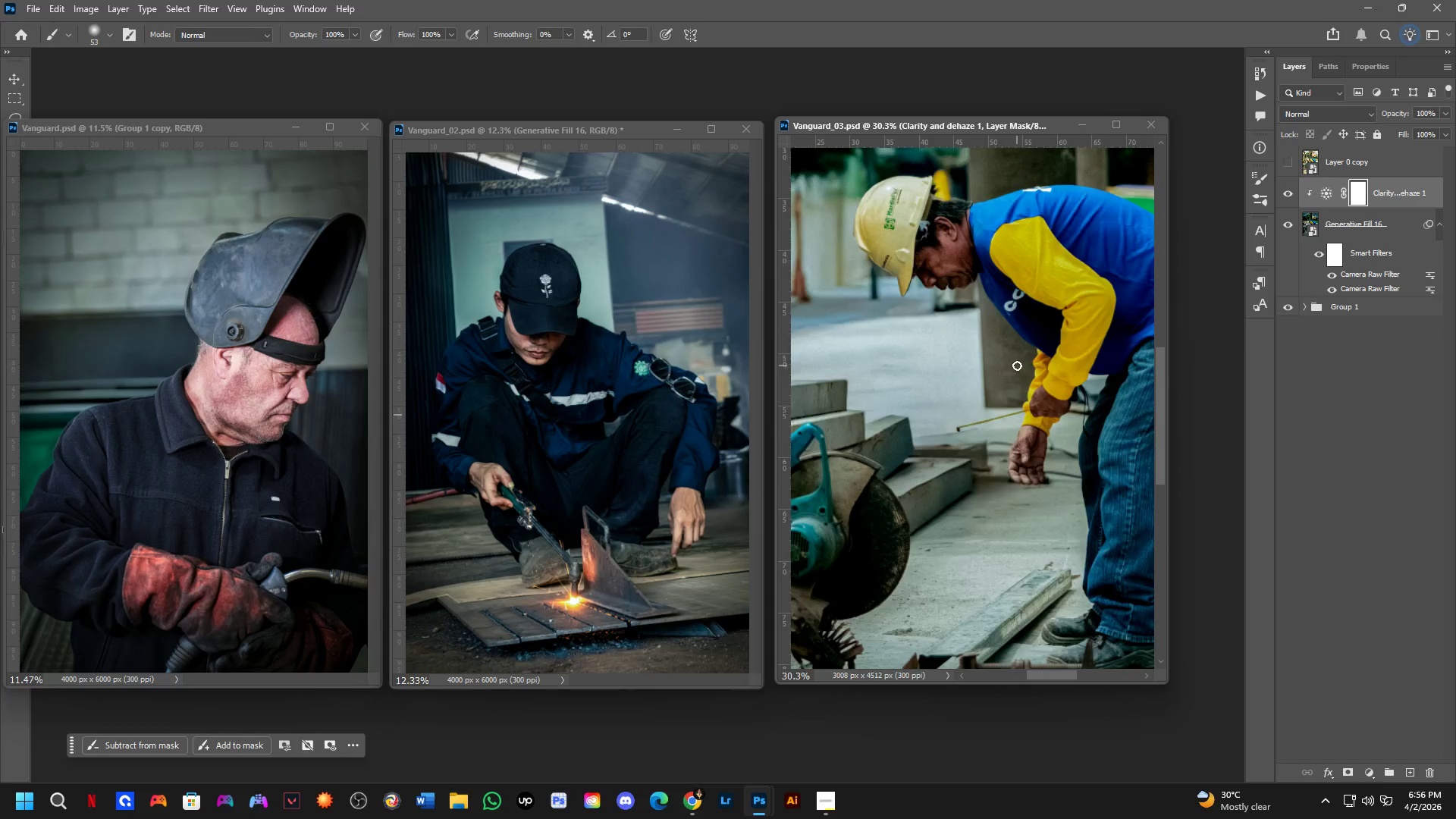 
key(Shift+ShiftLeft)
 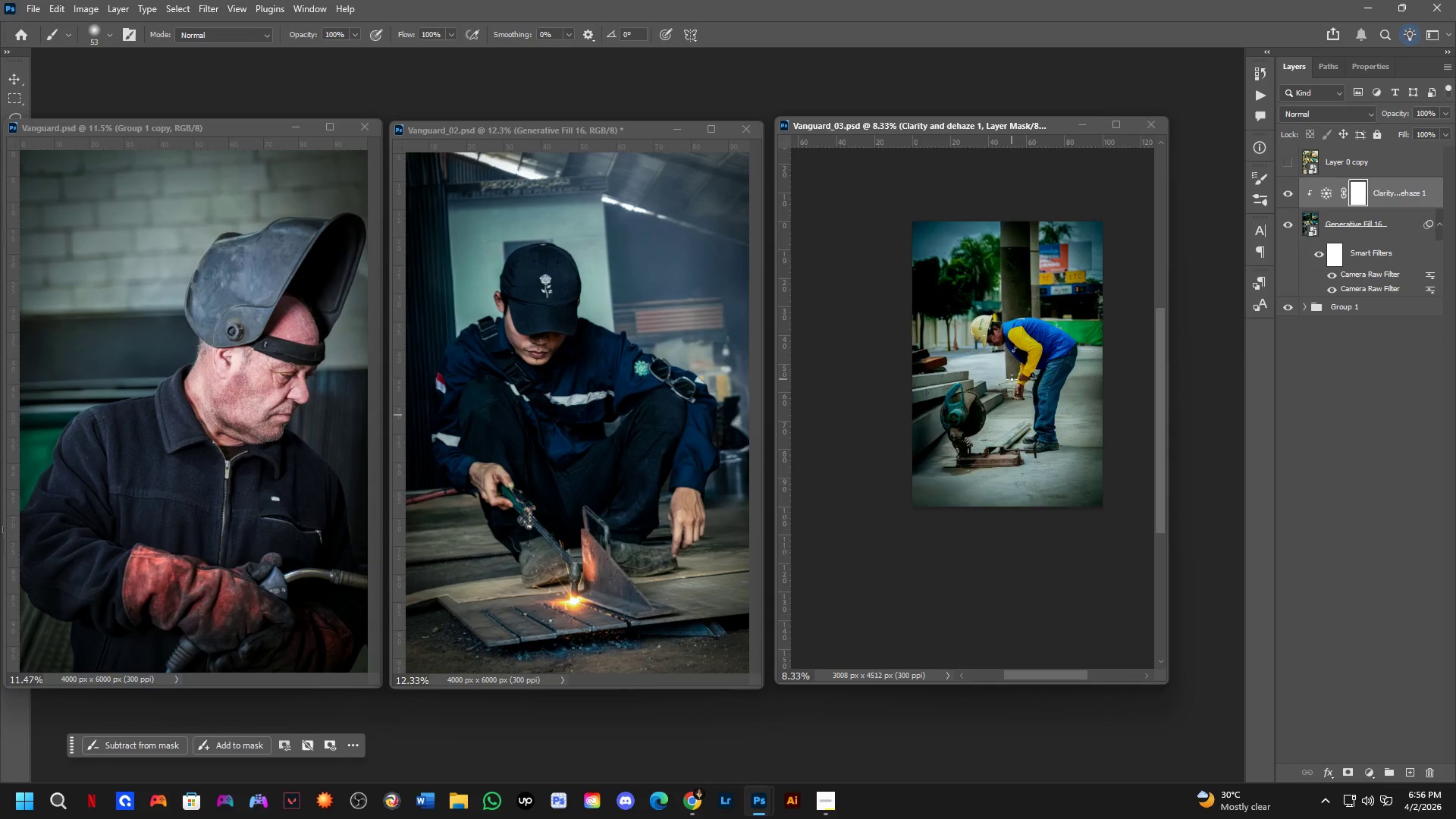 
scroll: coordinate [1015, 368], scroll_direction: down, amount: 4.0
 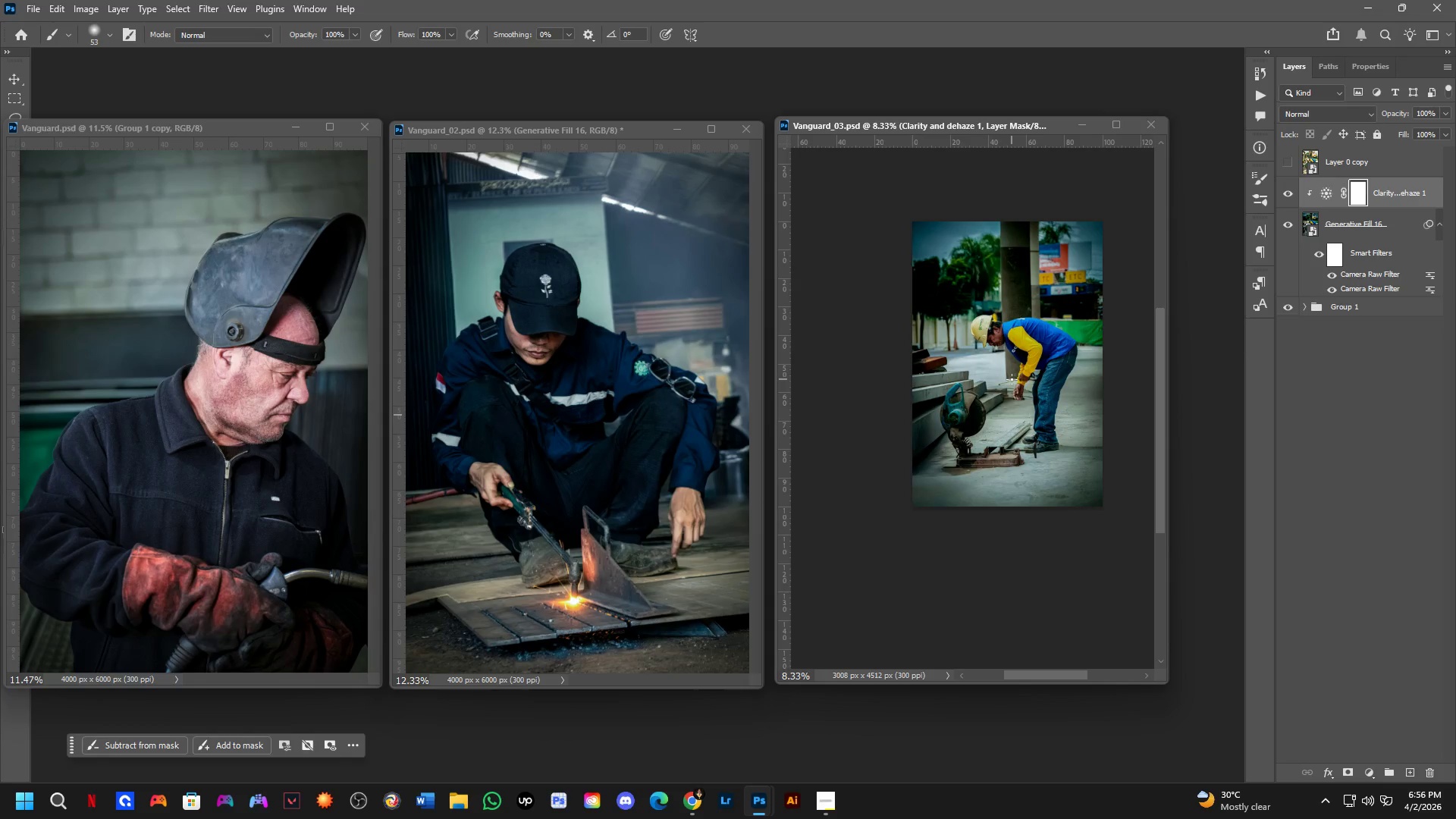 
hold_key(key=Space, duration=0.73)
 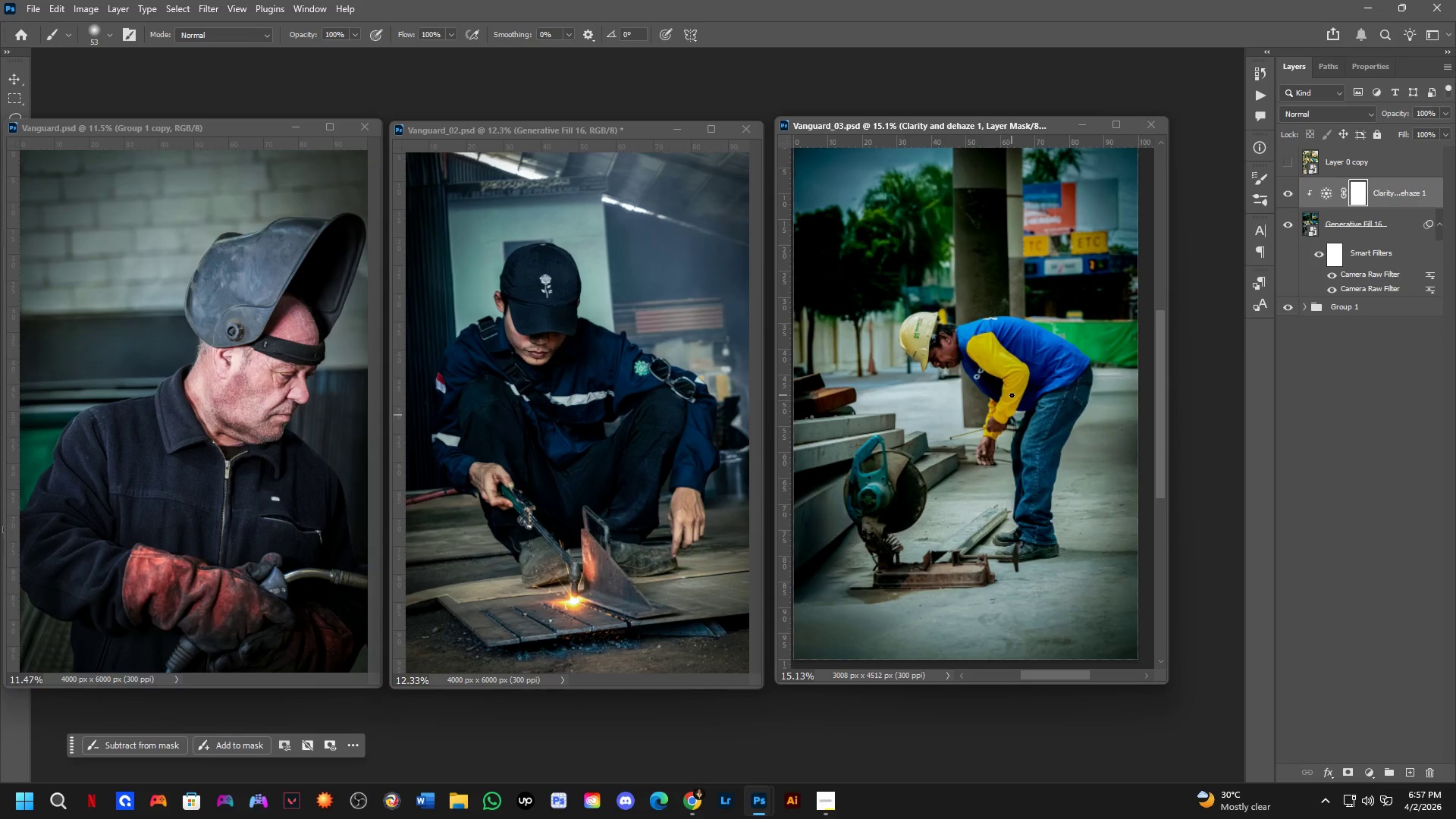 
left_click_drag(start_coordinate=[1050, 344], to_coordinate=[1015, 390])
 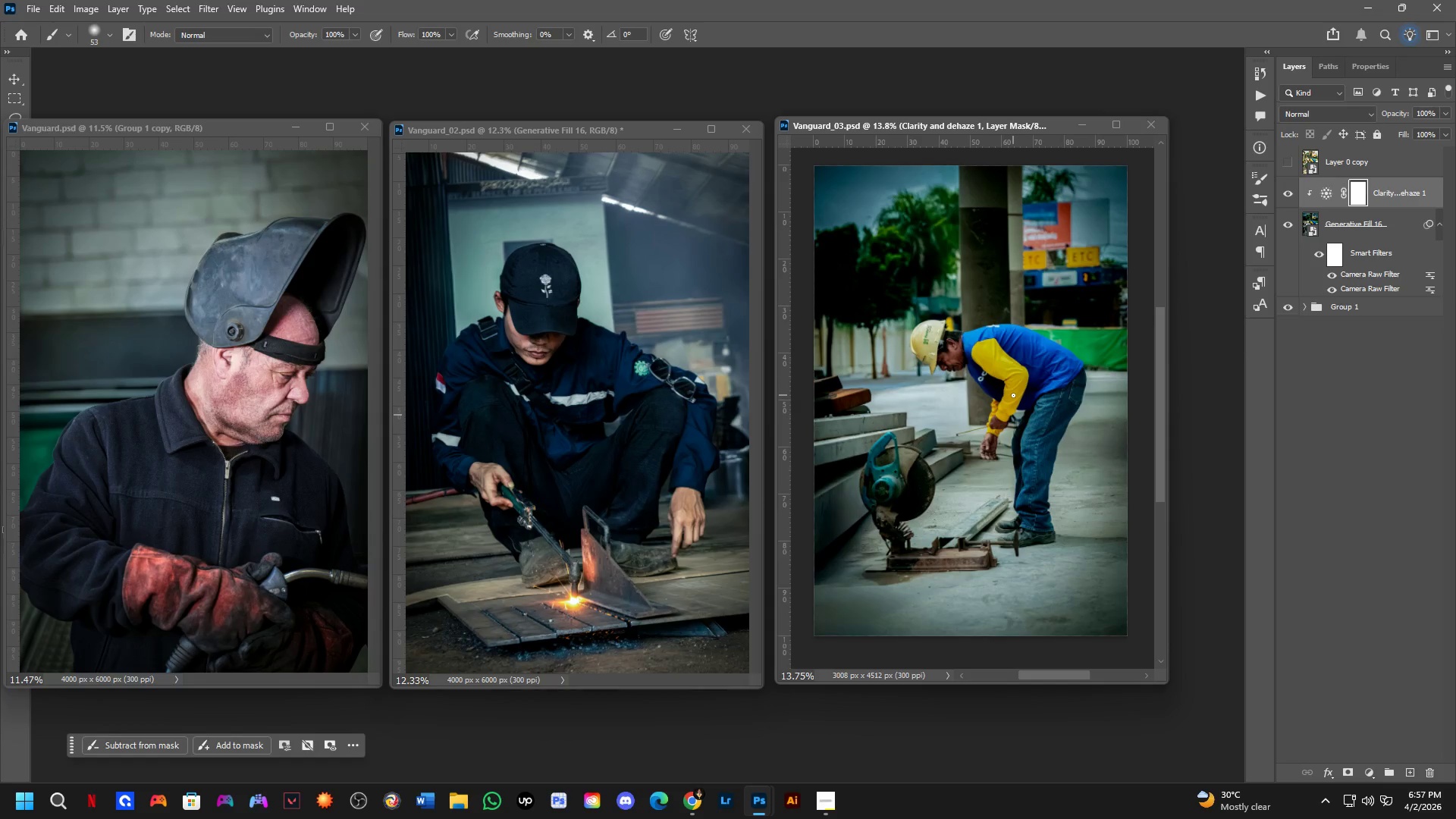 
scroll: coordinate [1012, 379], scroll_direction: up, amount: 2.0
 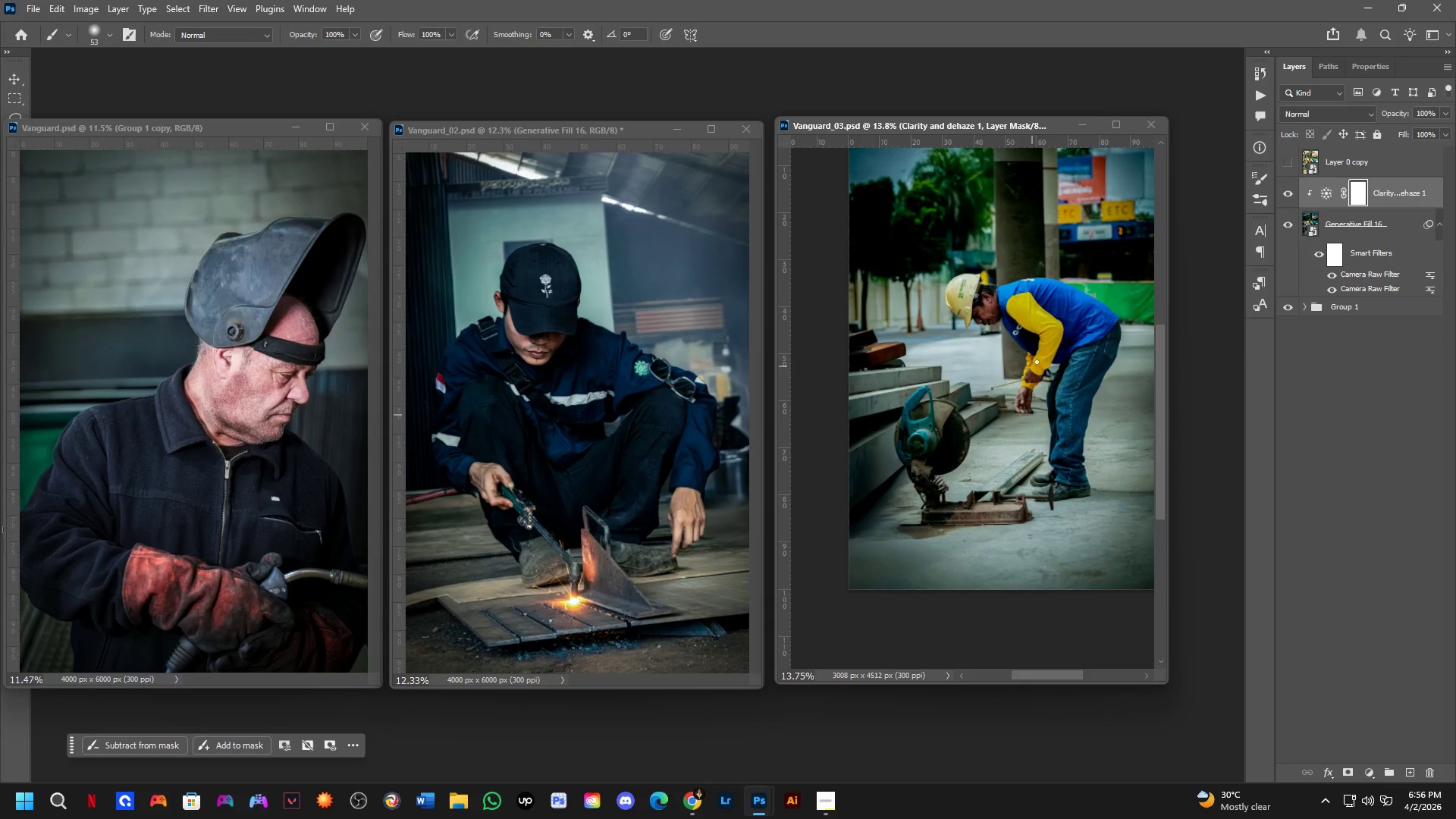 
hold_key(key=Space, duration=0.67)
 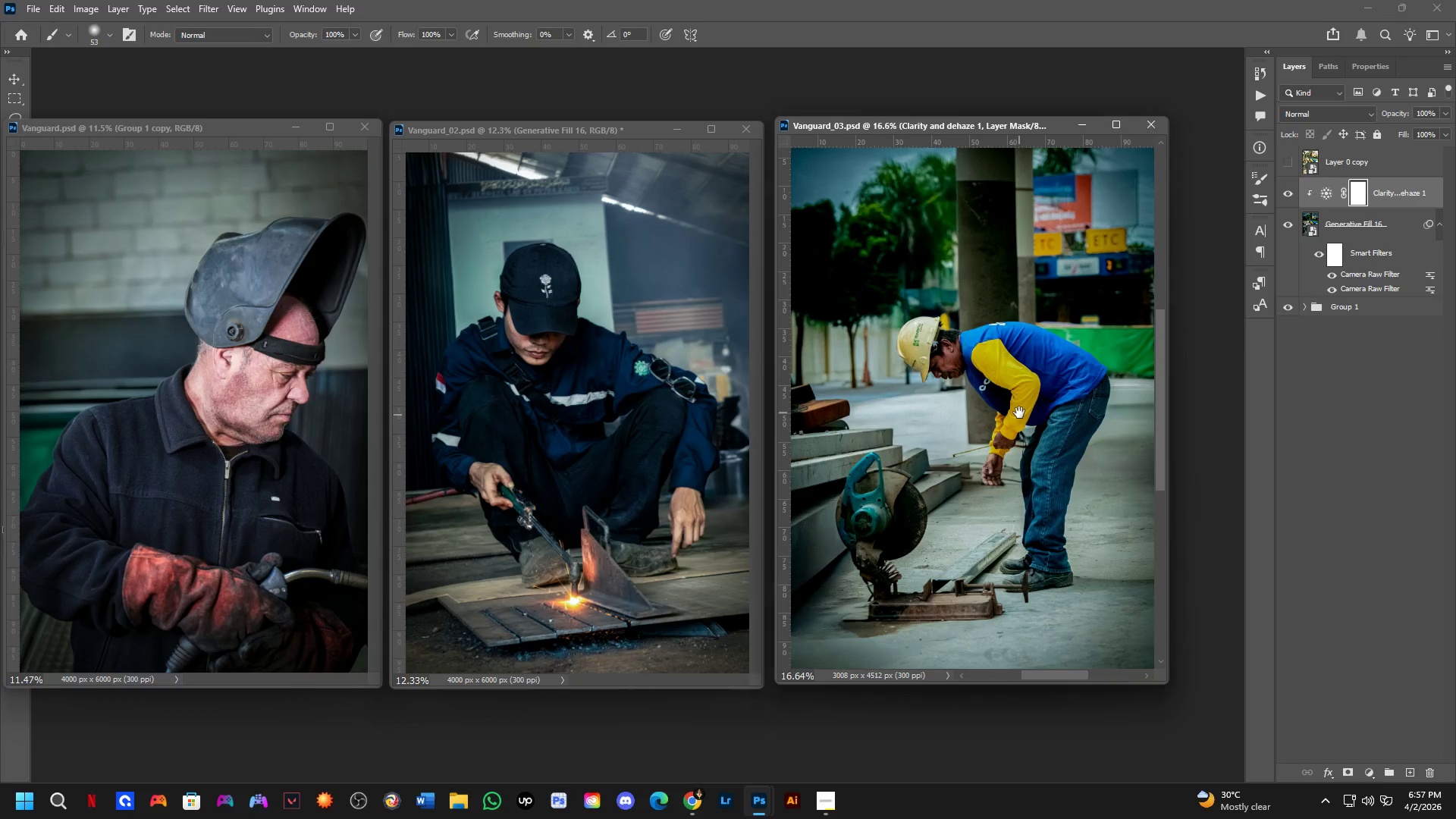 
scroll: coordinate [1013, 395], scroll_direction: up, amount: 1.0
 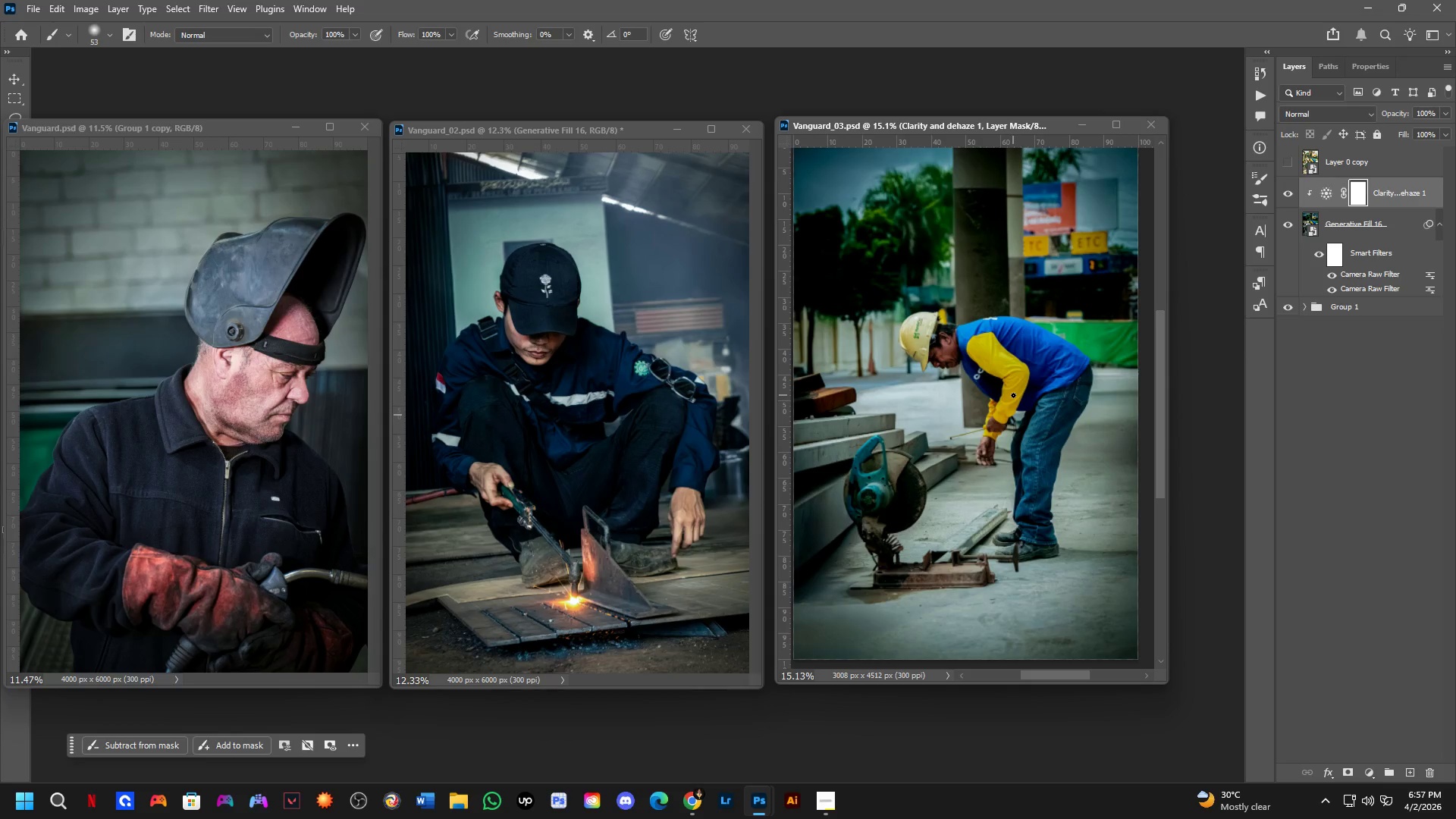 
left_click_drag(start_coordinate=[1011, 400], to_coordinate=[1019, 413])
 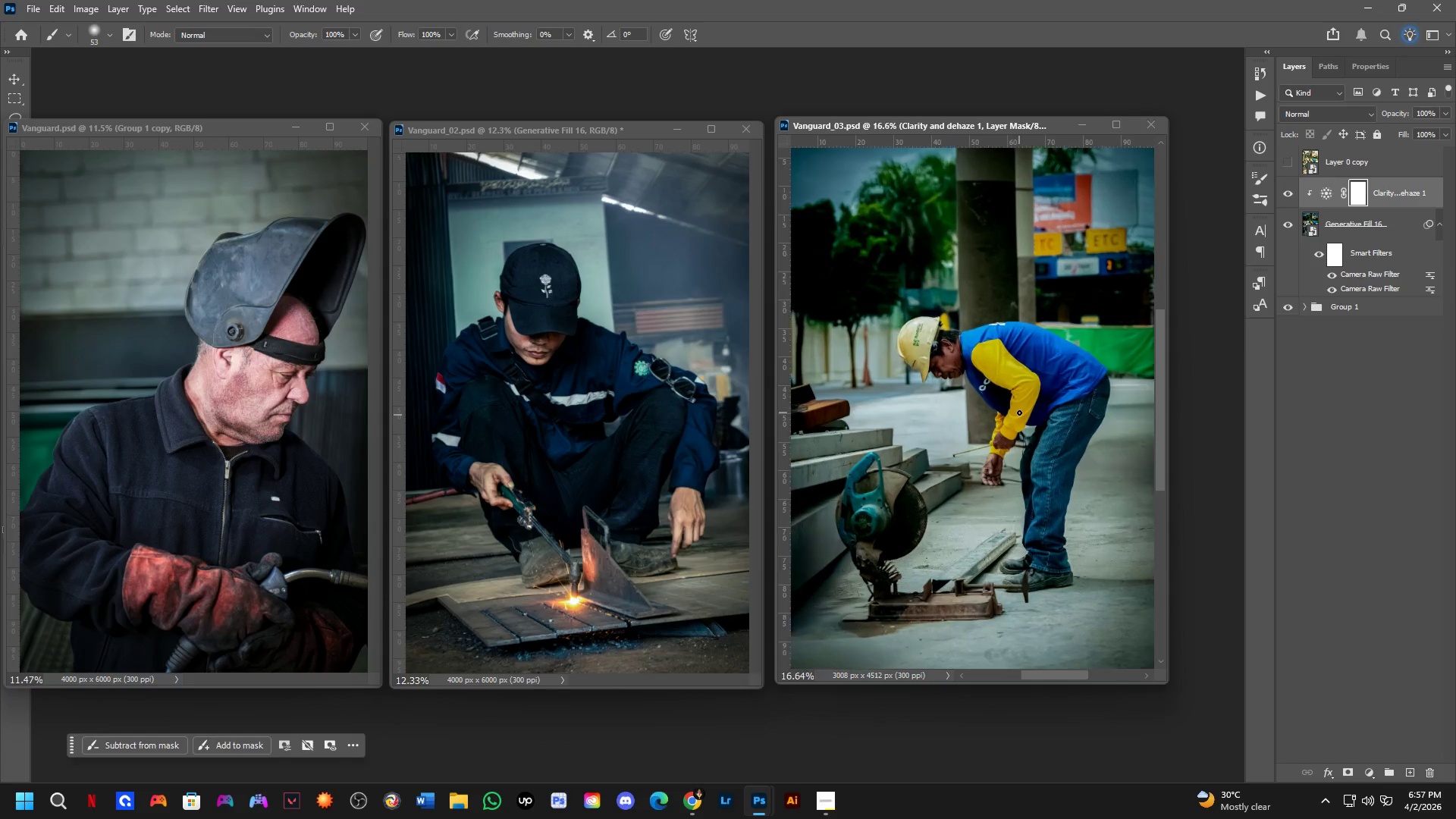 
hold_key(key=Space, duration=0.86)
 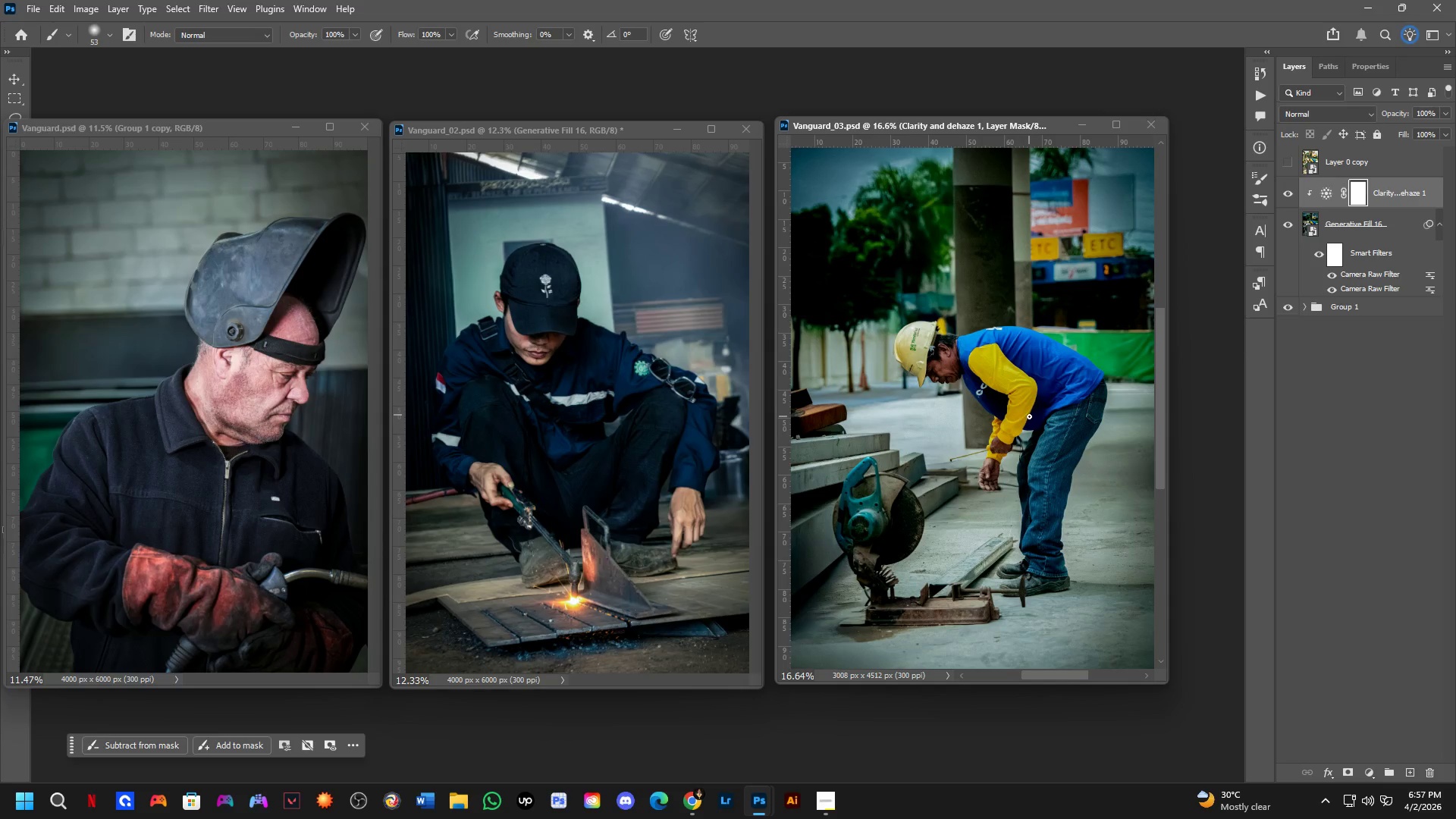 
left_click_drag(start_coordinate=[1019, 413], to_coordinate=[1016, 417])
 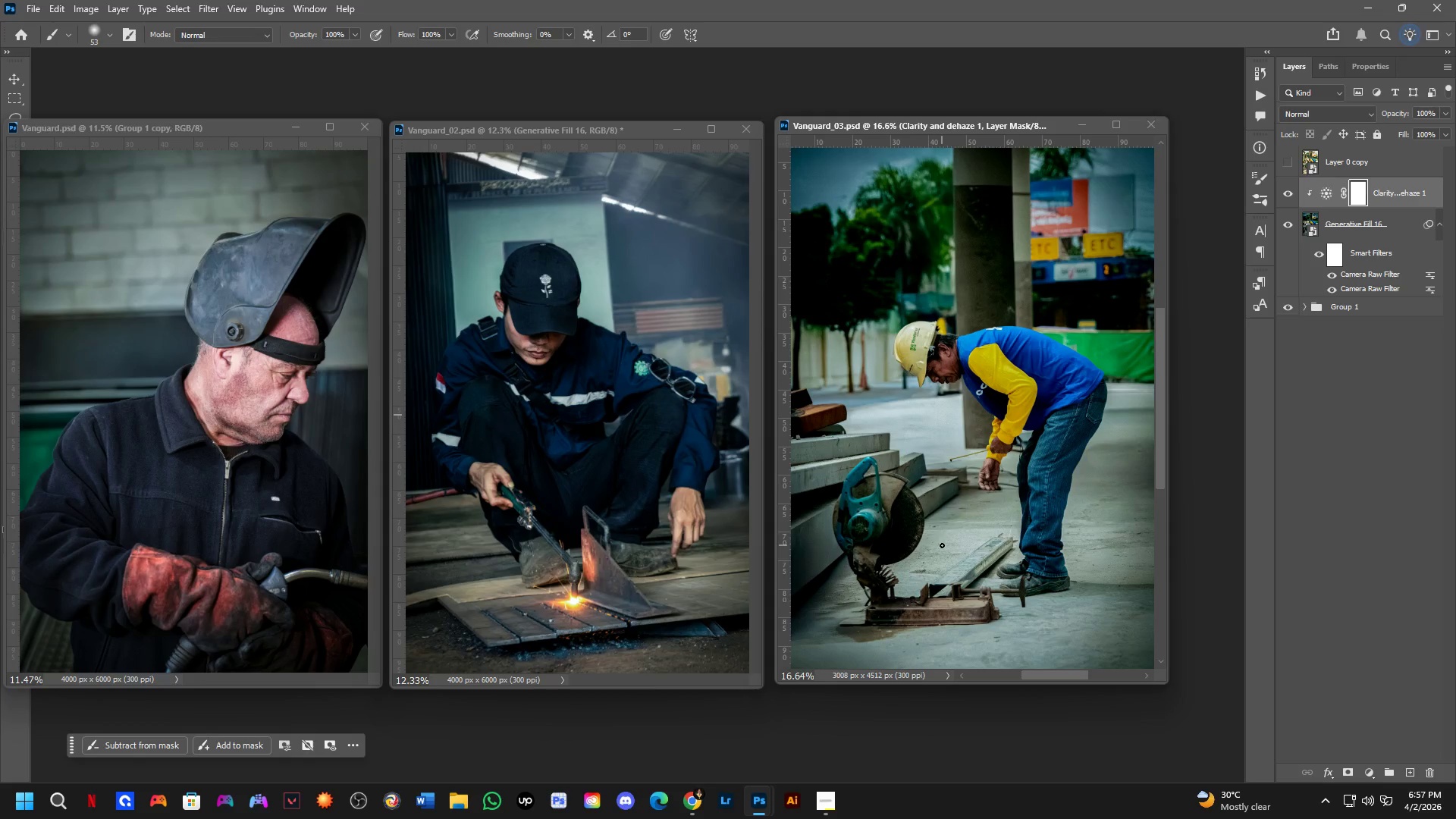 
scroll: coordinate [1019, 413], scroll_direction: up, amount: 1.0
 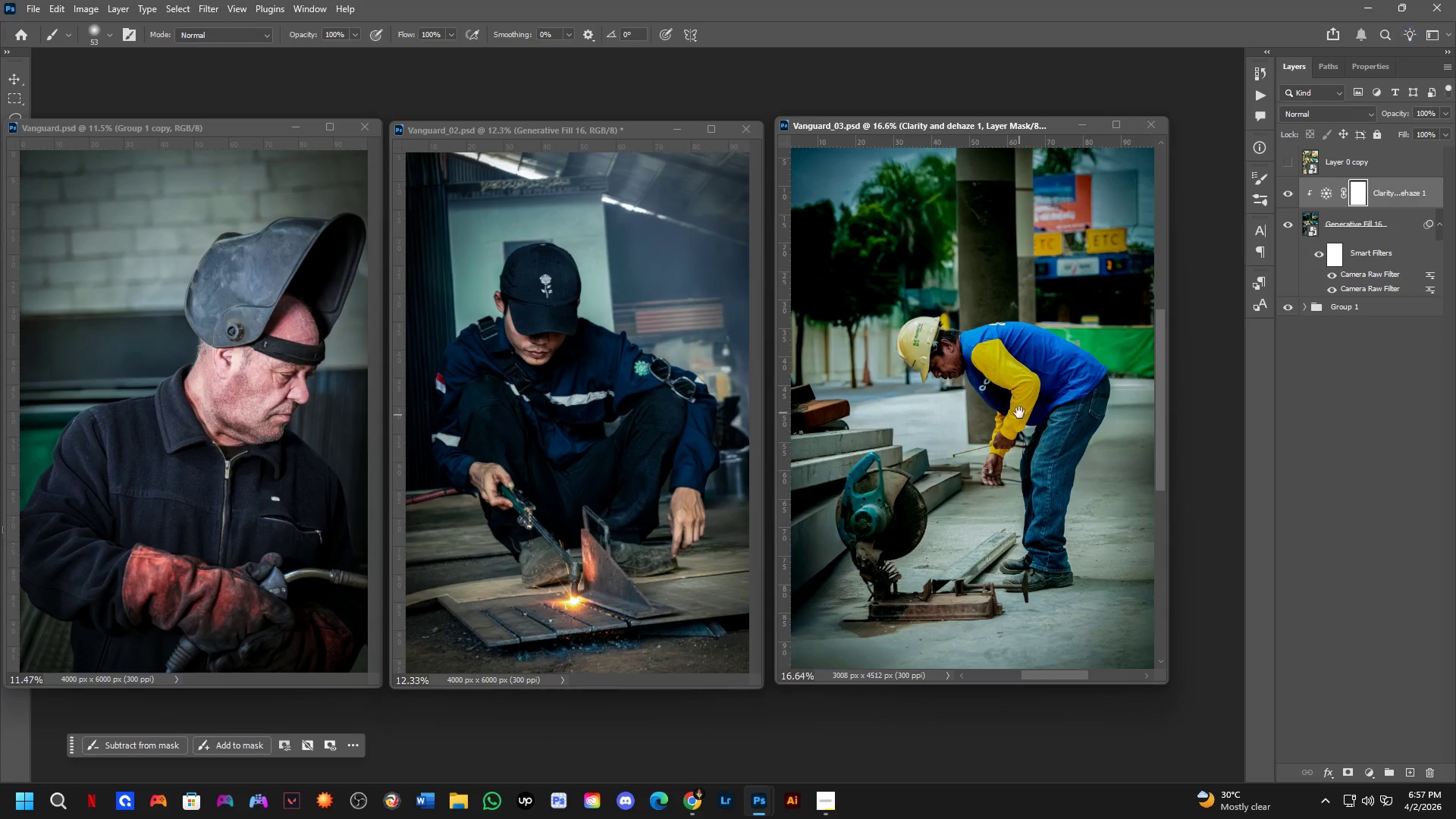 
wait(5.47)
 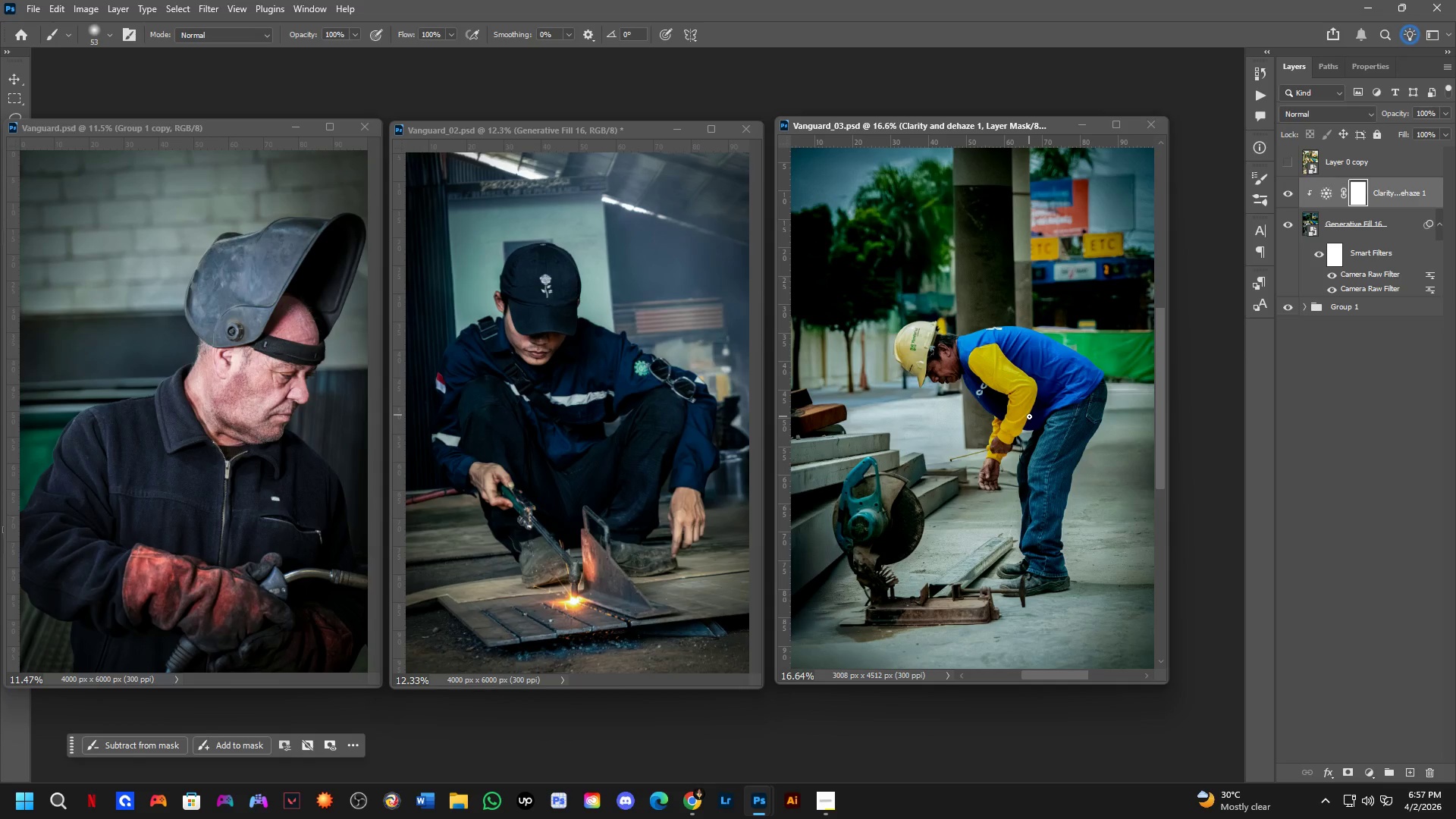 
hold_key(key=ShiftLeft, duration=0.39)
 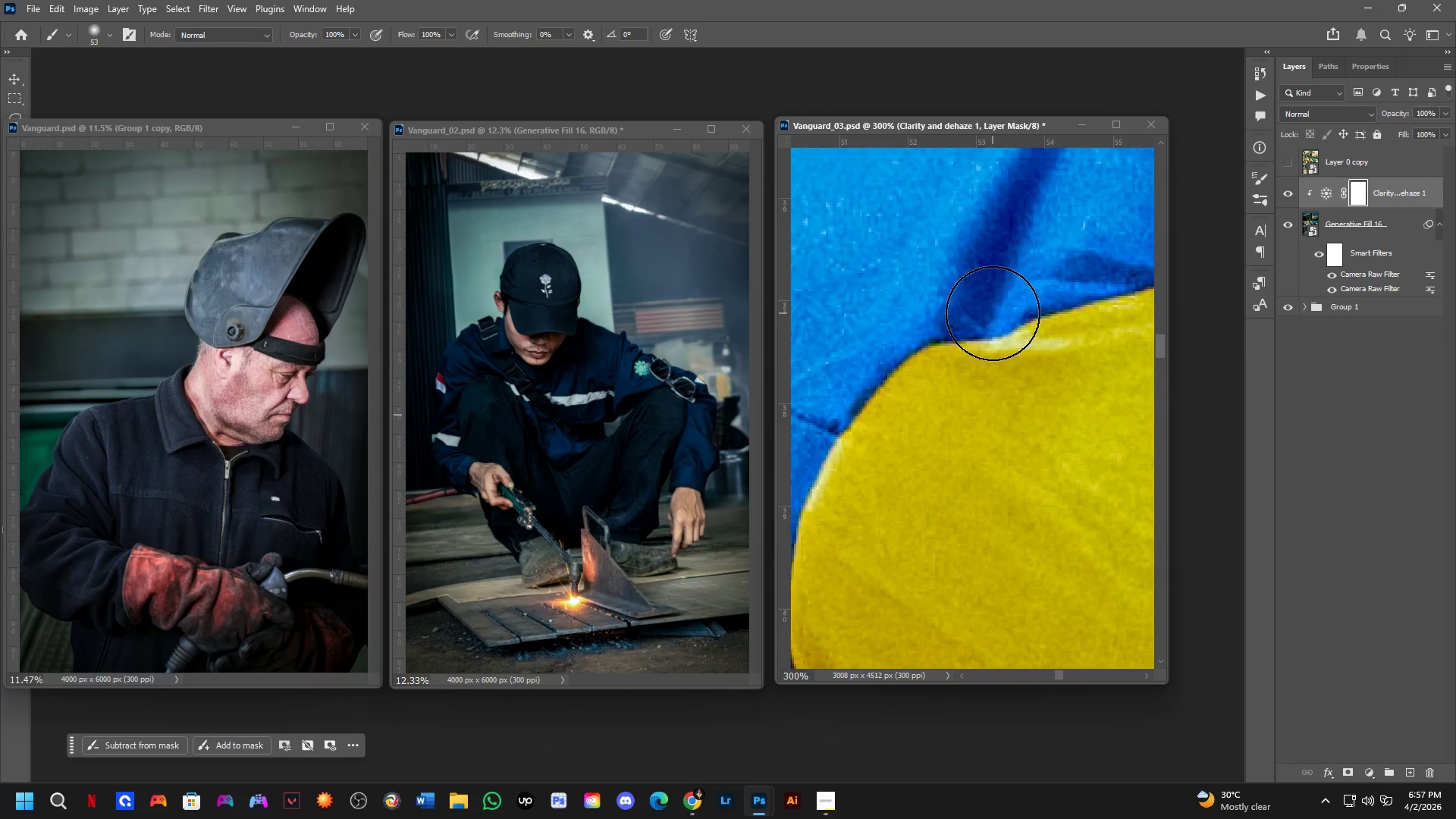 
key(Shift+ShiftLeft)
 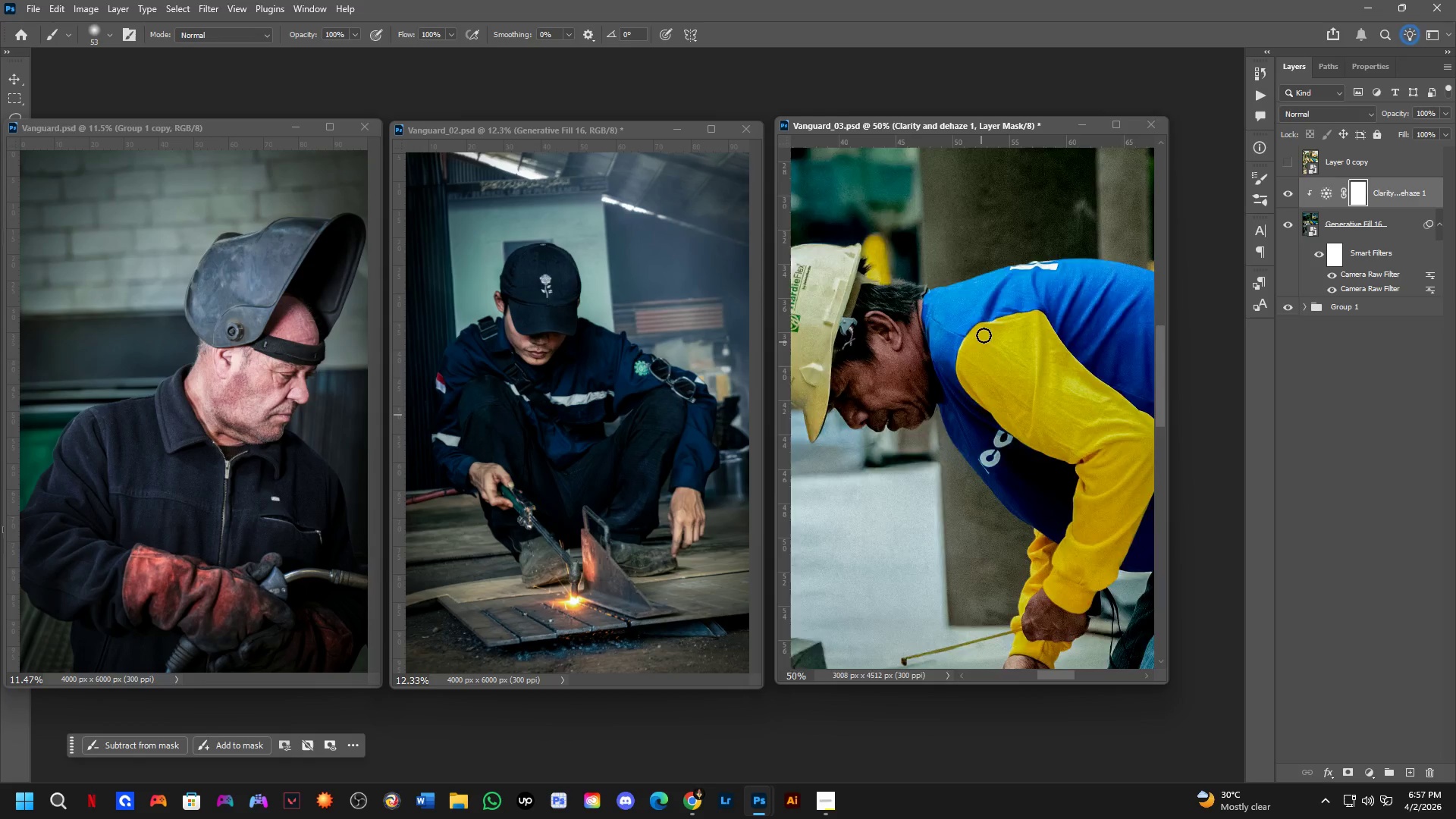 
scroll: coordinate [974, 353], scroll_direction: up, amount: 4.0
 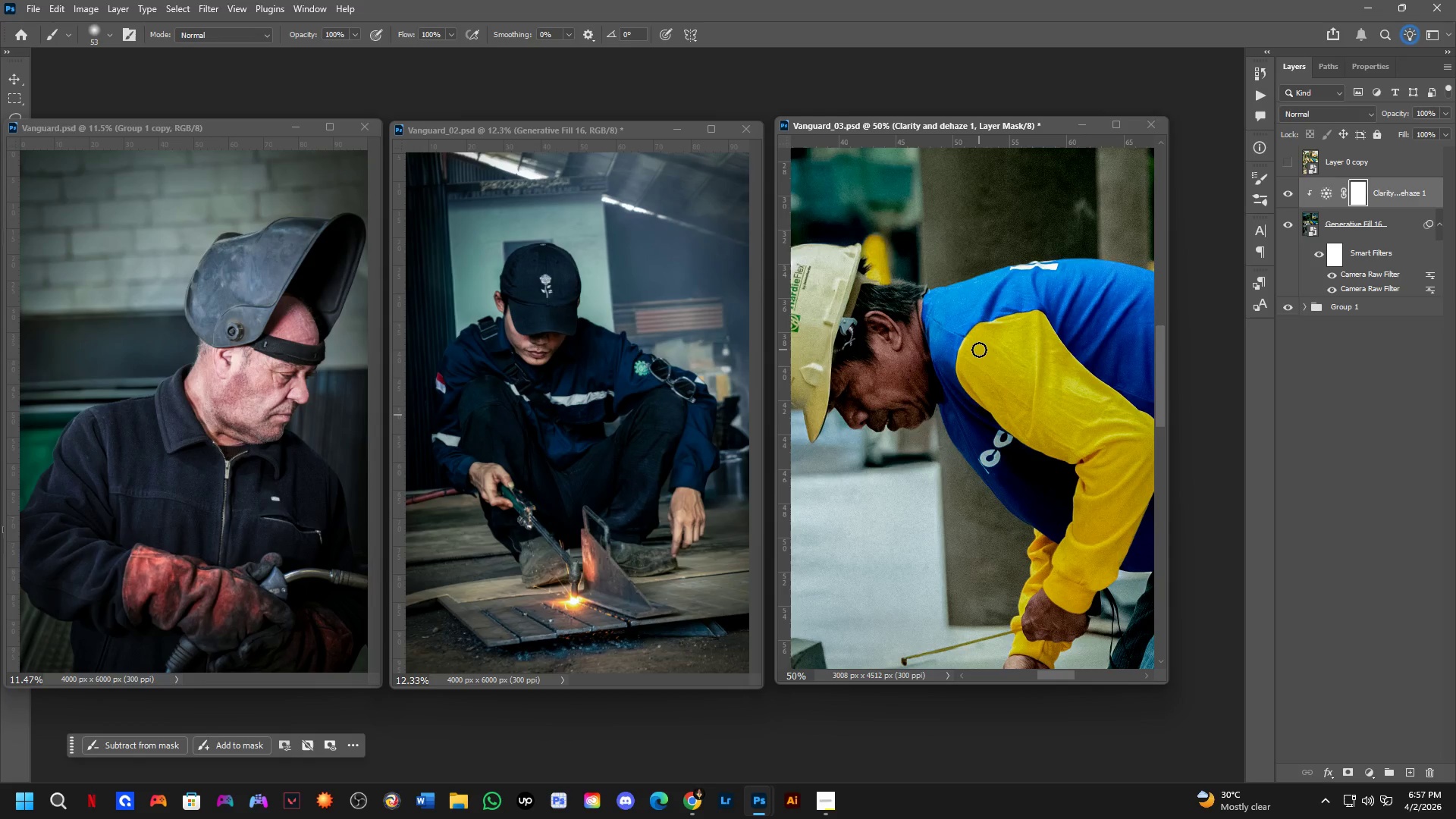 
key(Shift+ShiftLeft)
 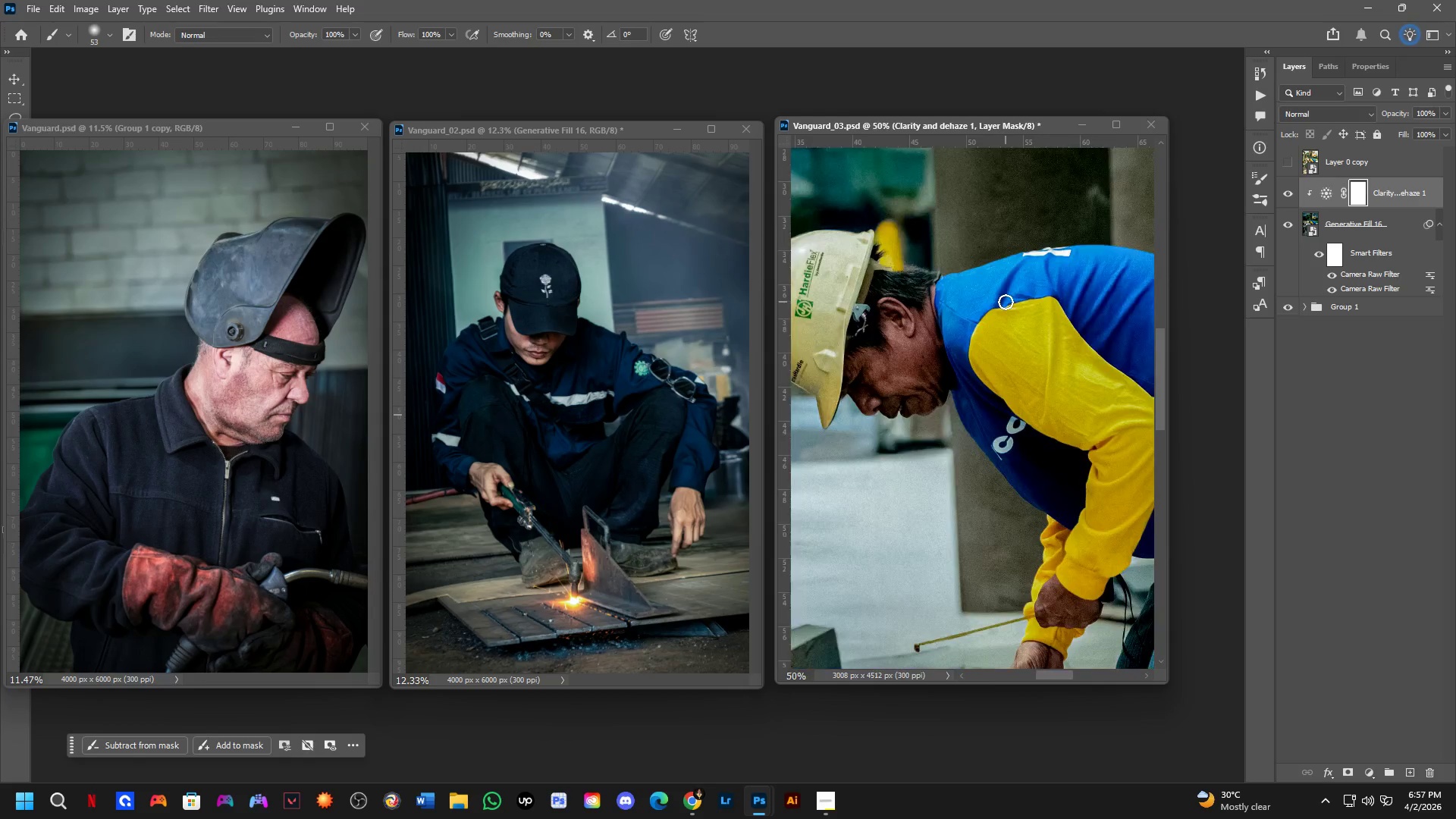 
key(Shift+ShiftLeft)
 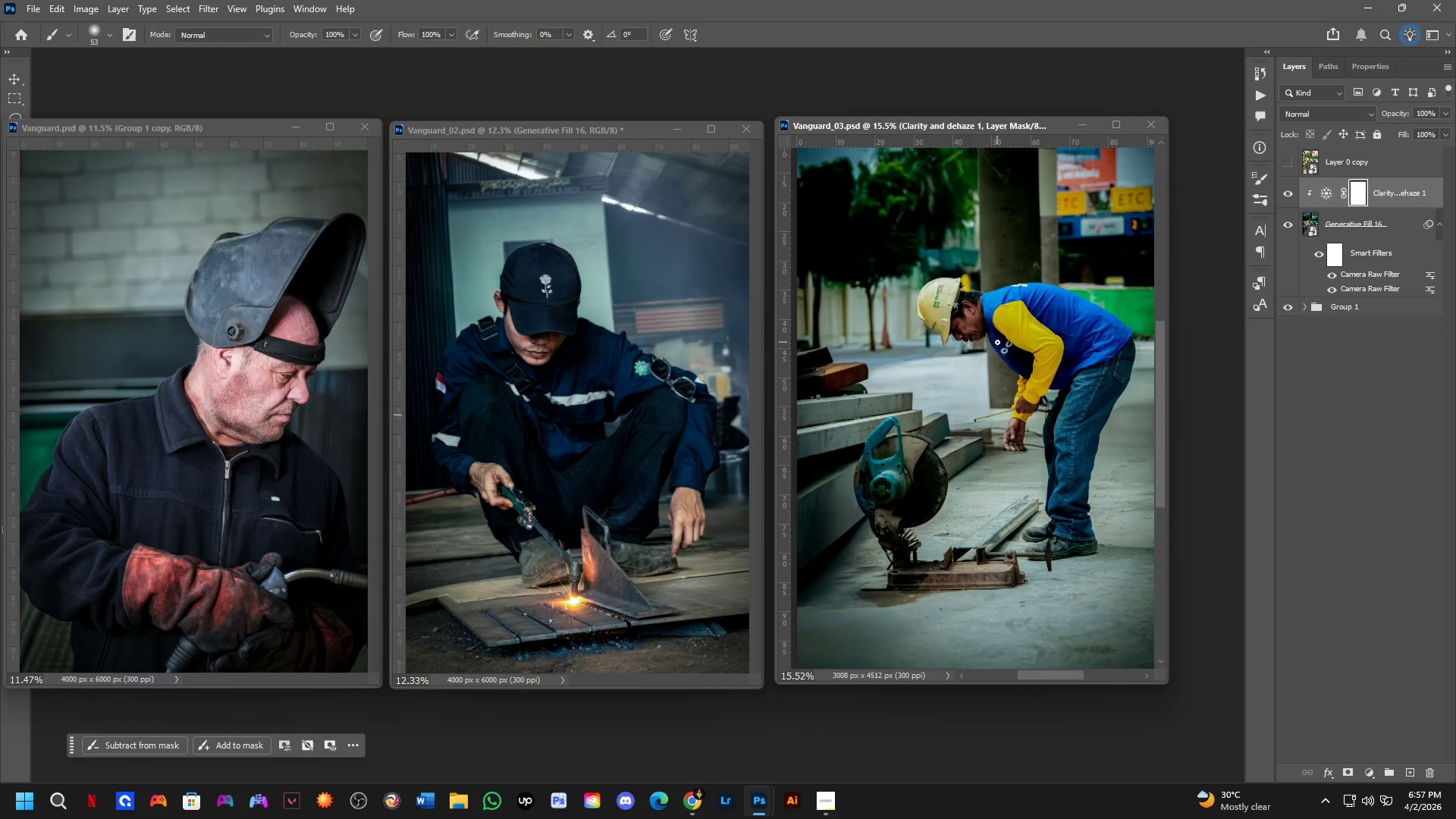 
hold_key(key=Space, duration=1.5)
 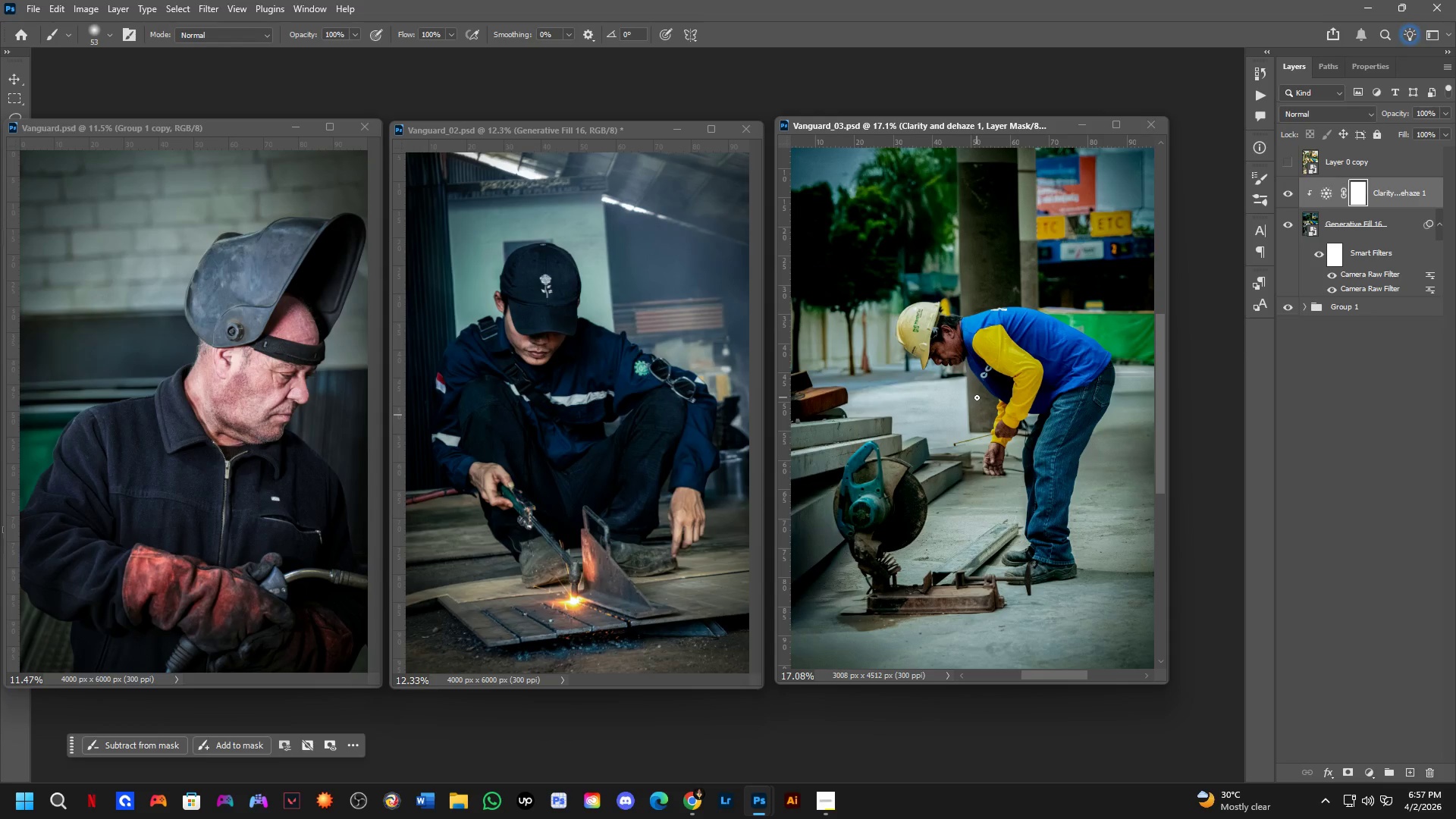 
left_click_drag(start_coordinate=[997, 359], to_coordinate=[977, 383])
 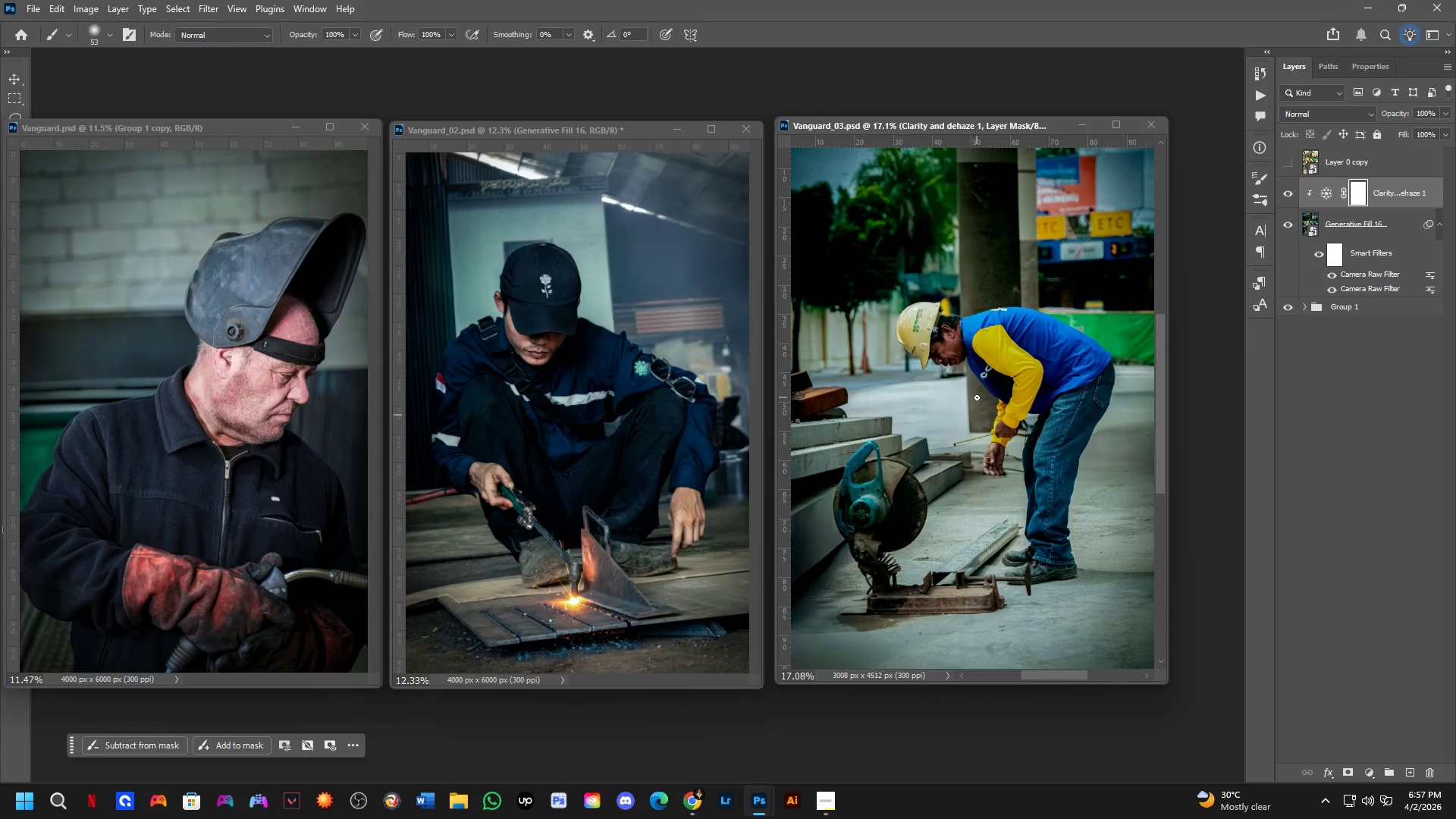 
scroll: coordinate [997, 342], scroll_direction: down, amount: 6.0
 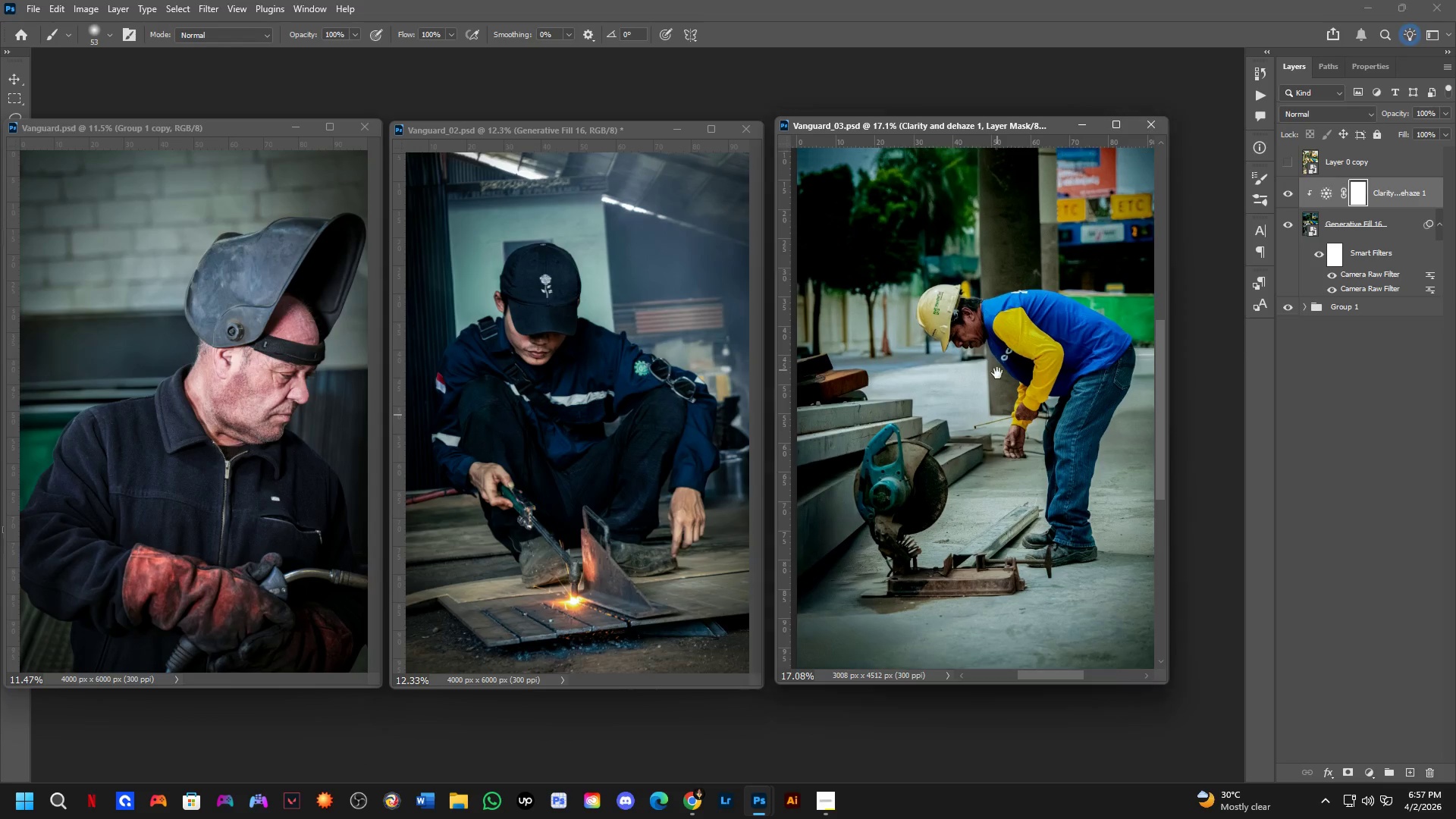 
key(Space)
 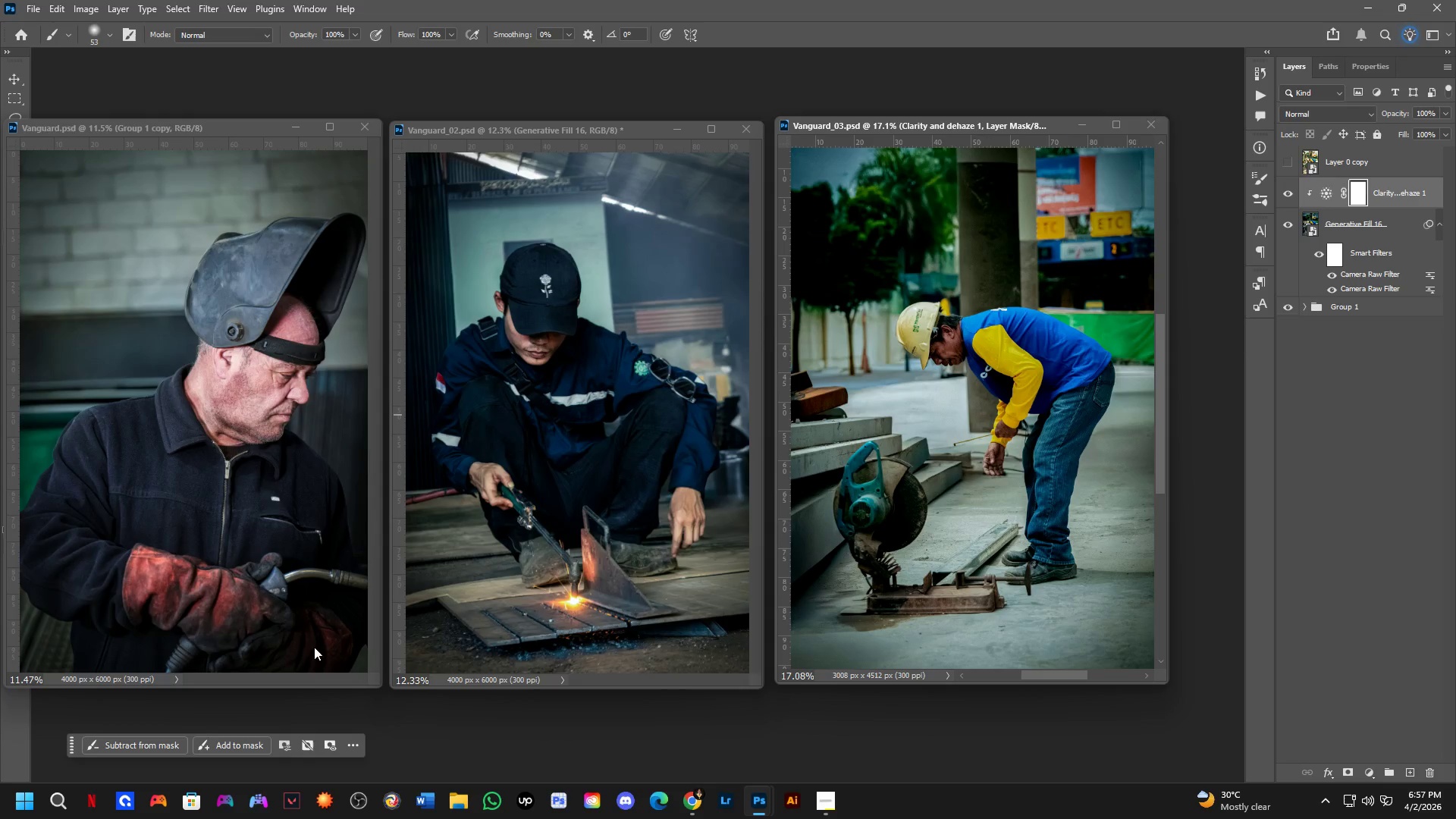 
left_click([834, 806])